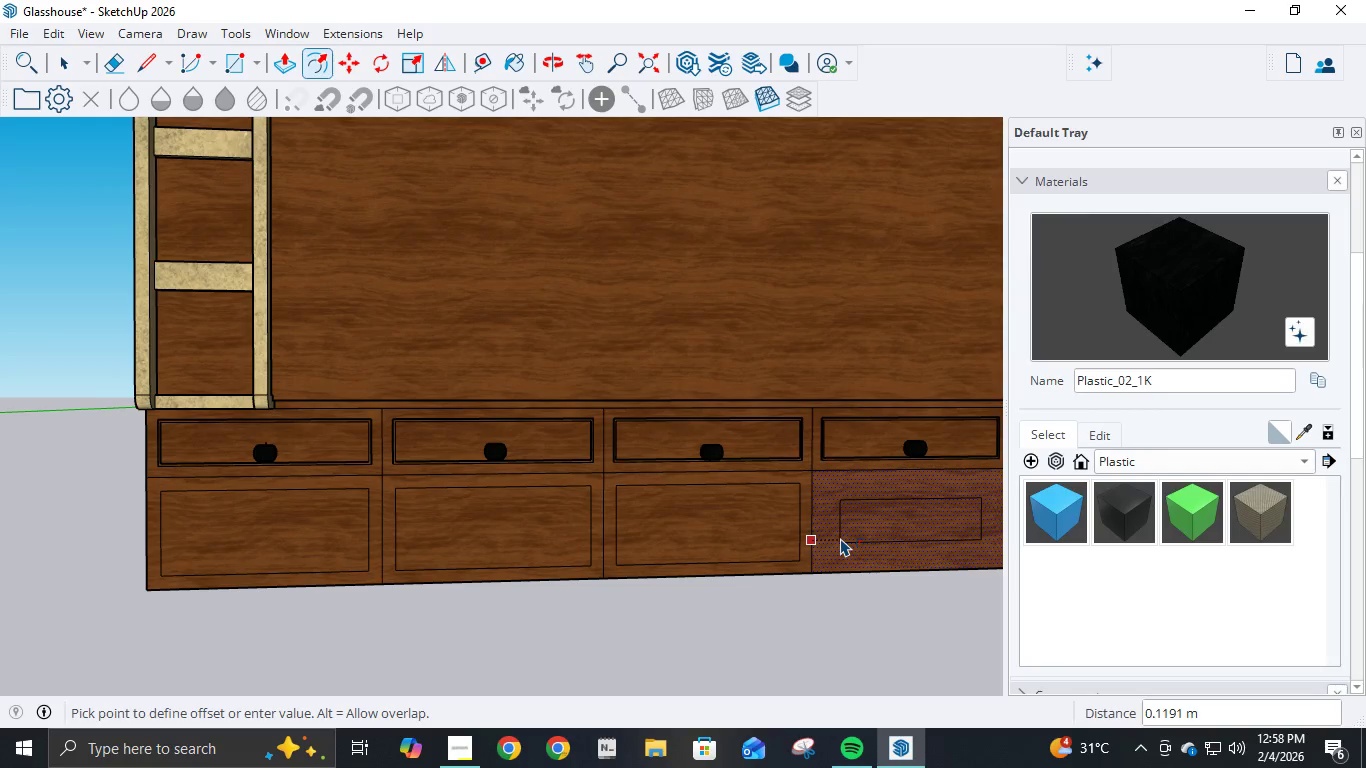 
key(NumpadDecimal)
 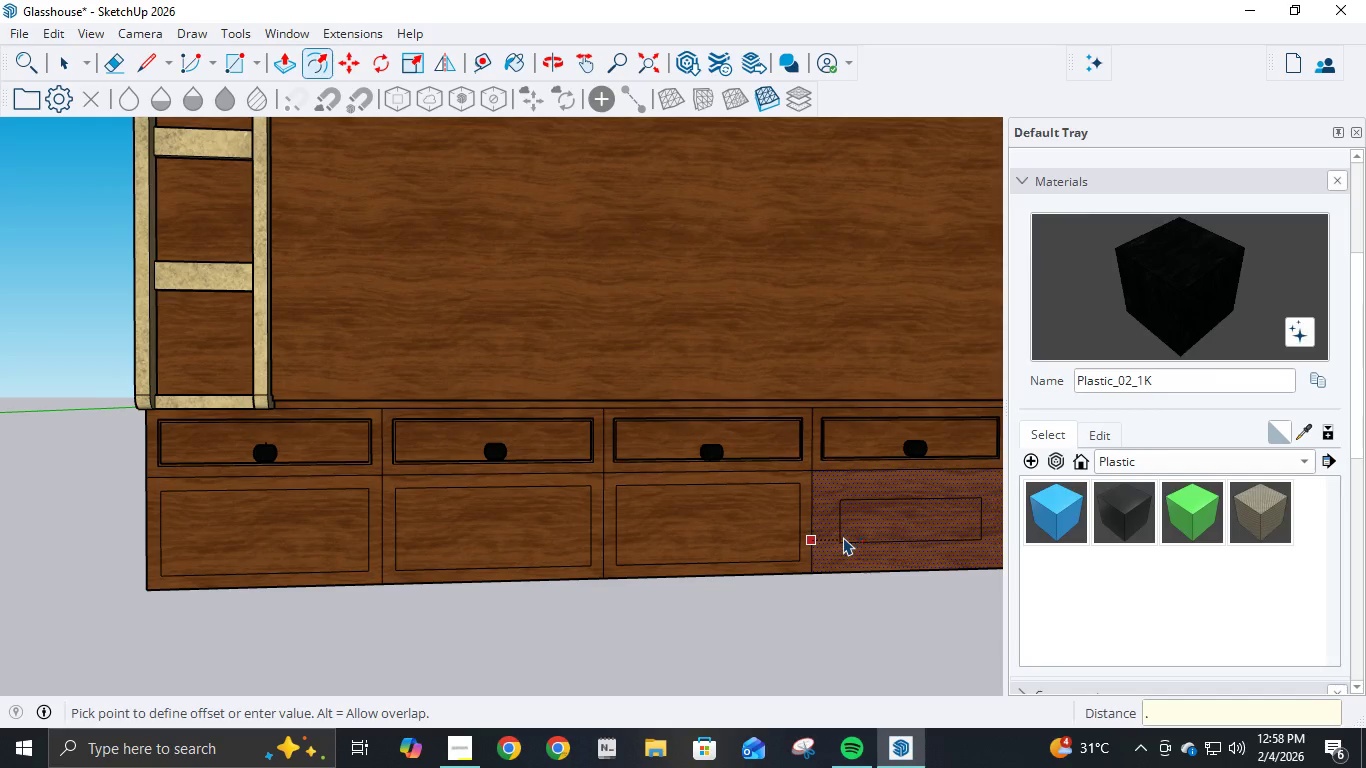 
key(Numpad0)
 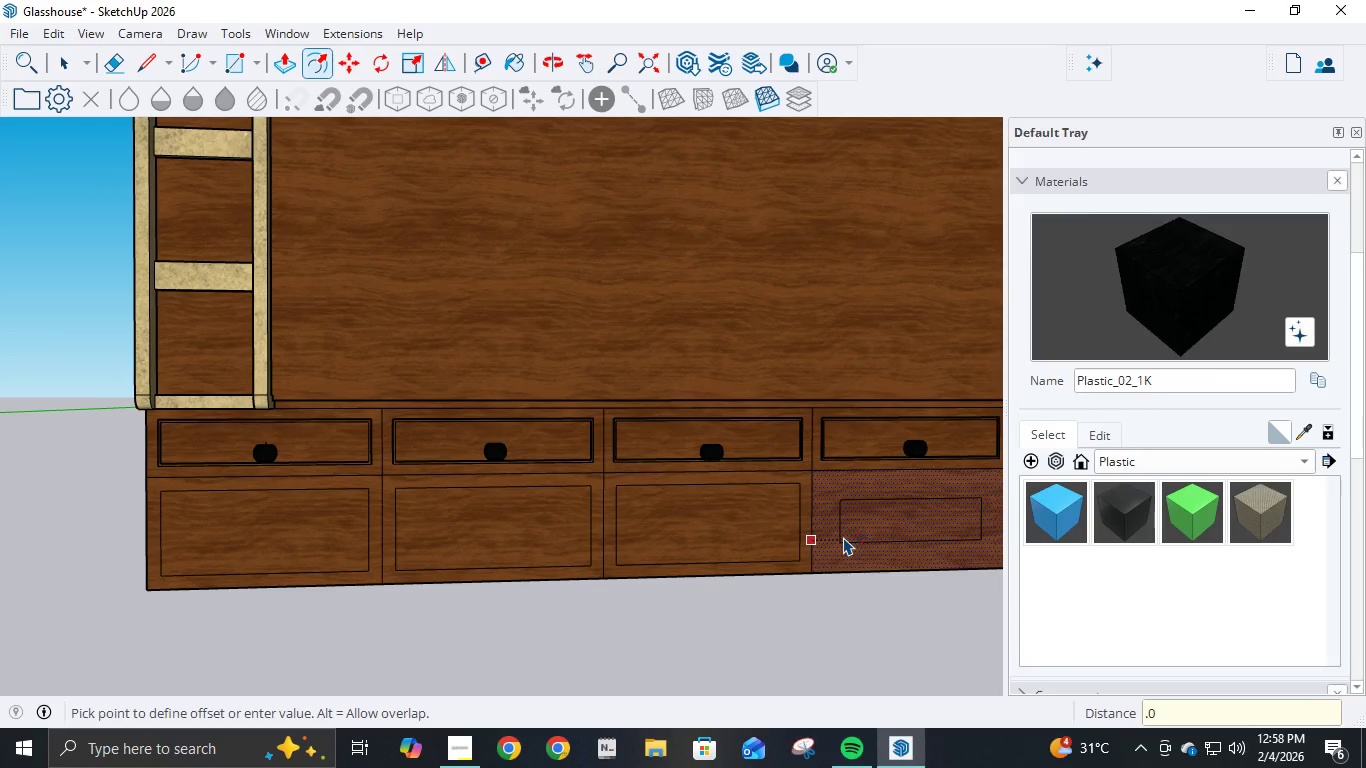 
key(Numpad5)
 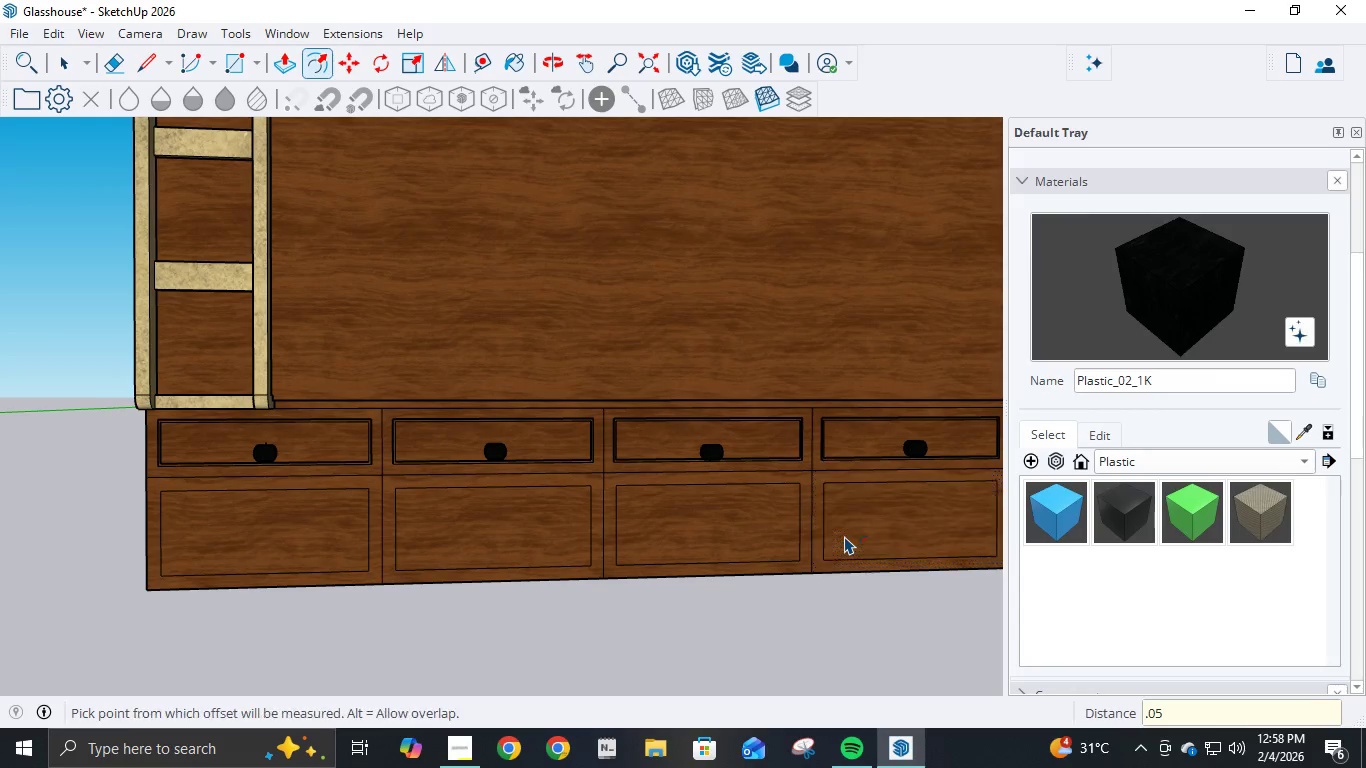 
key(NumpadEnter)
 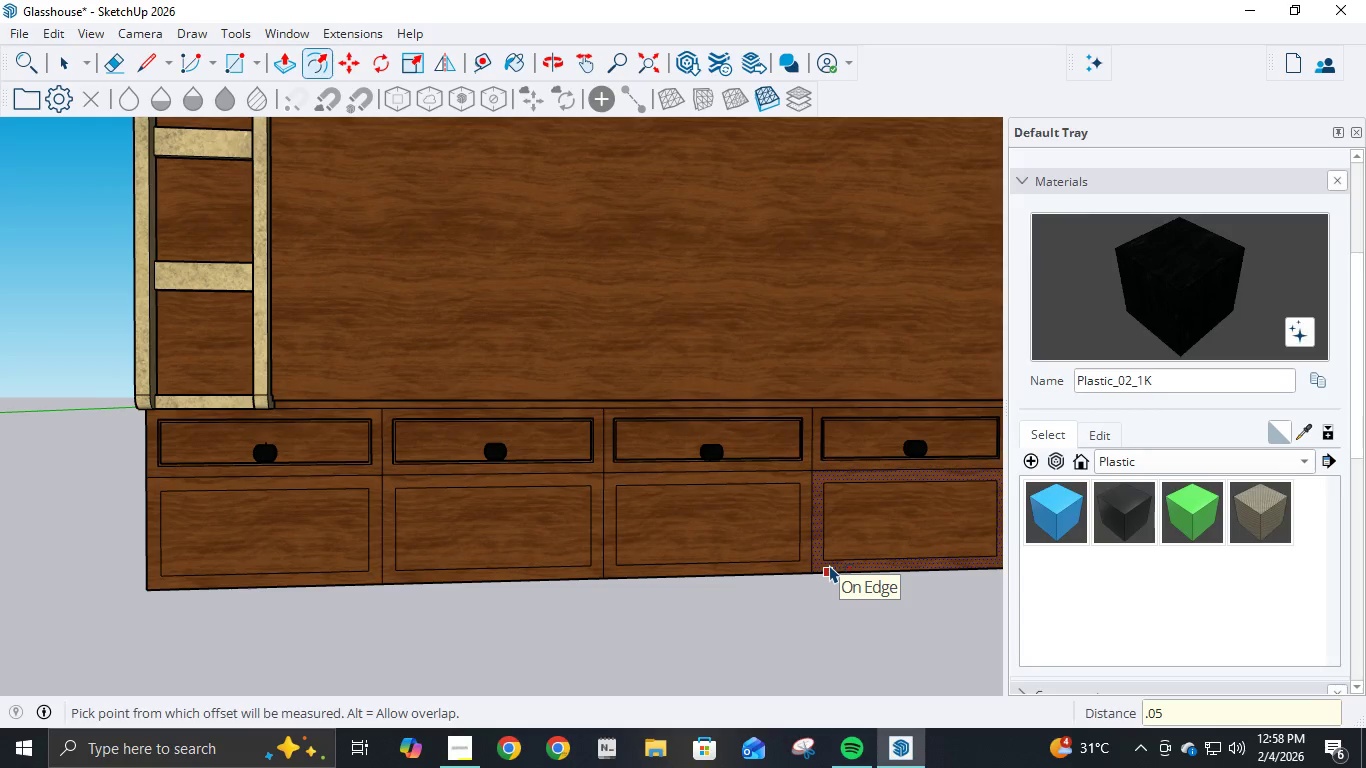 
hold_key(key=ShiftLeft, duration=1.42)
 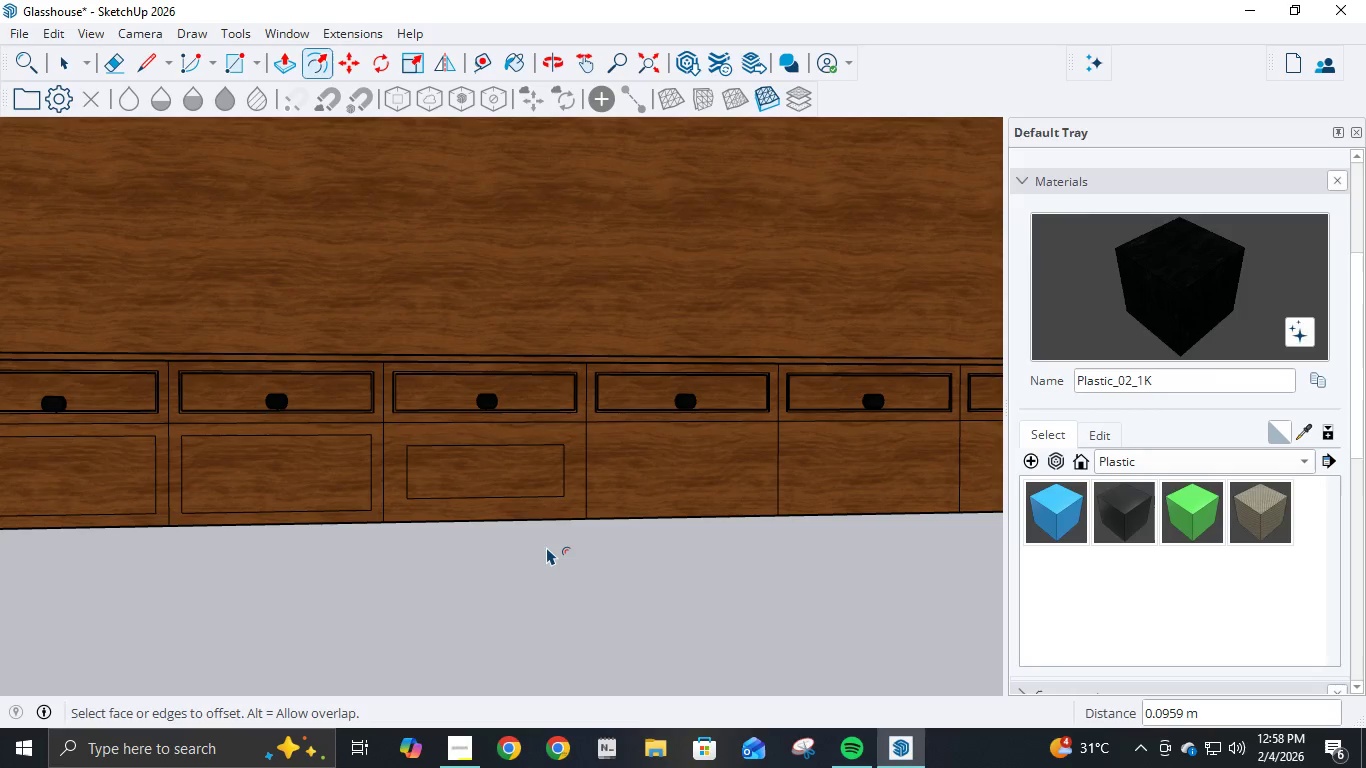 
key(Control+ControlLeft)
 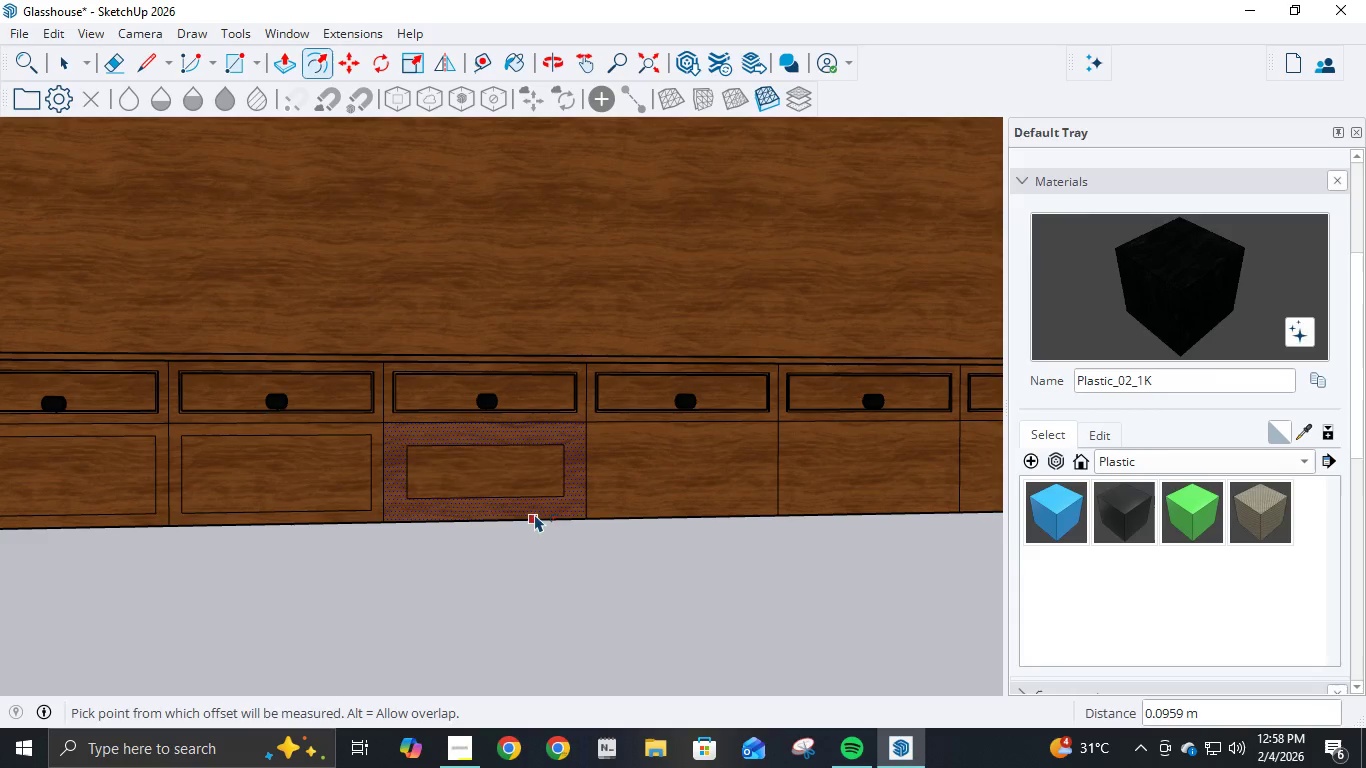 
key(Control+Z)
 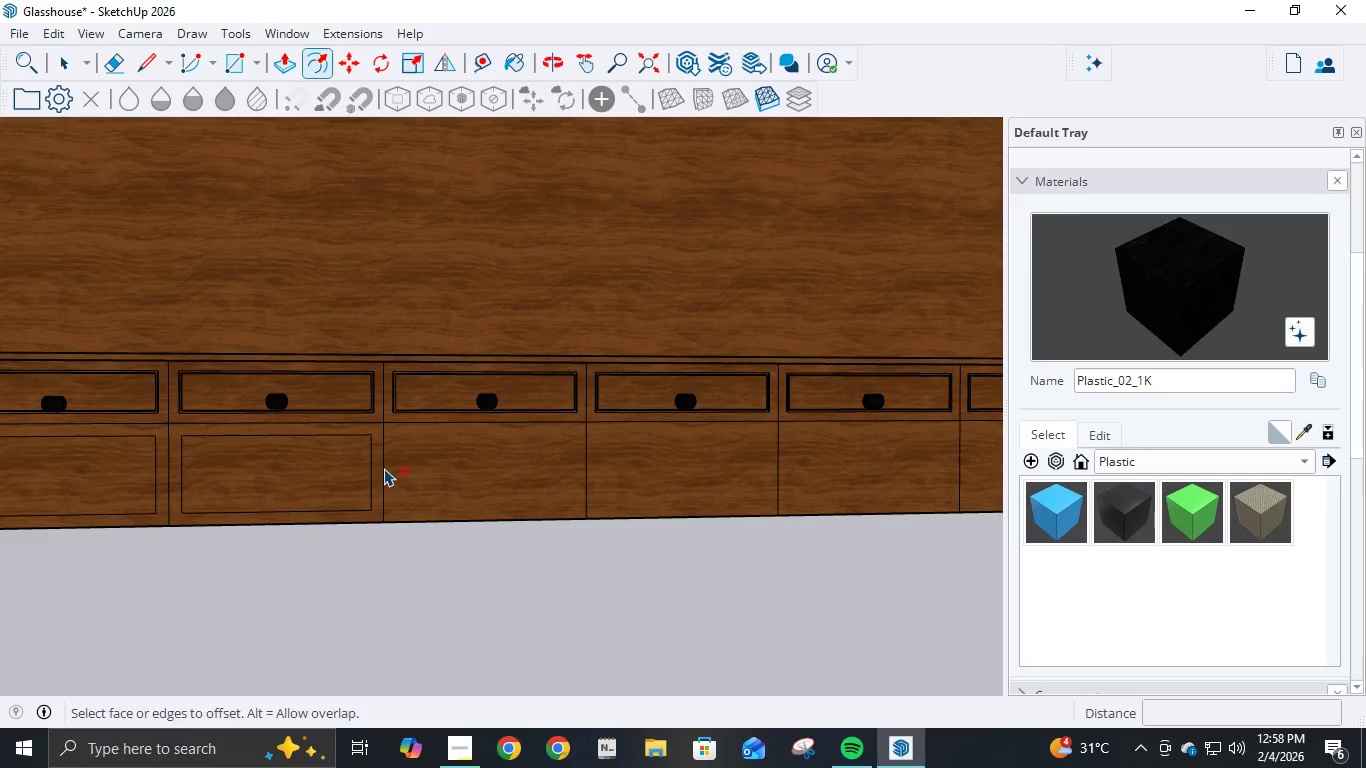 
left_click([391, 472])
 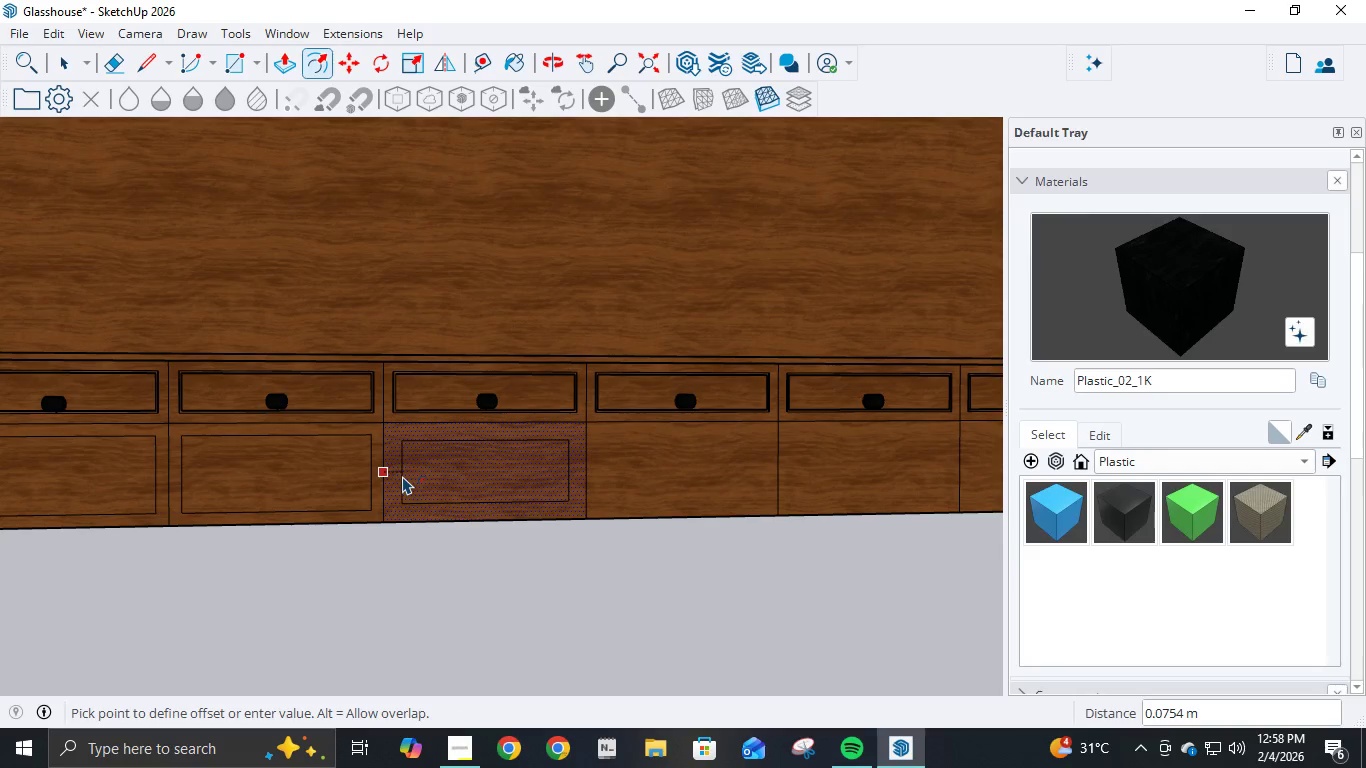 
key(NumpadDecimal)
 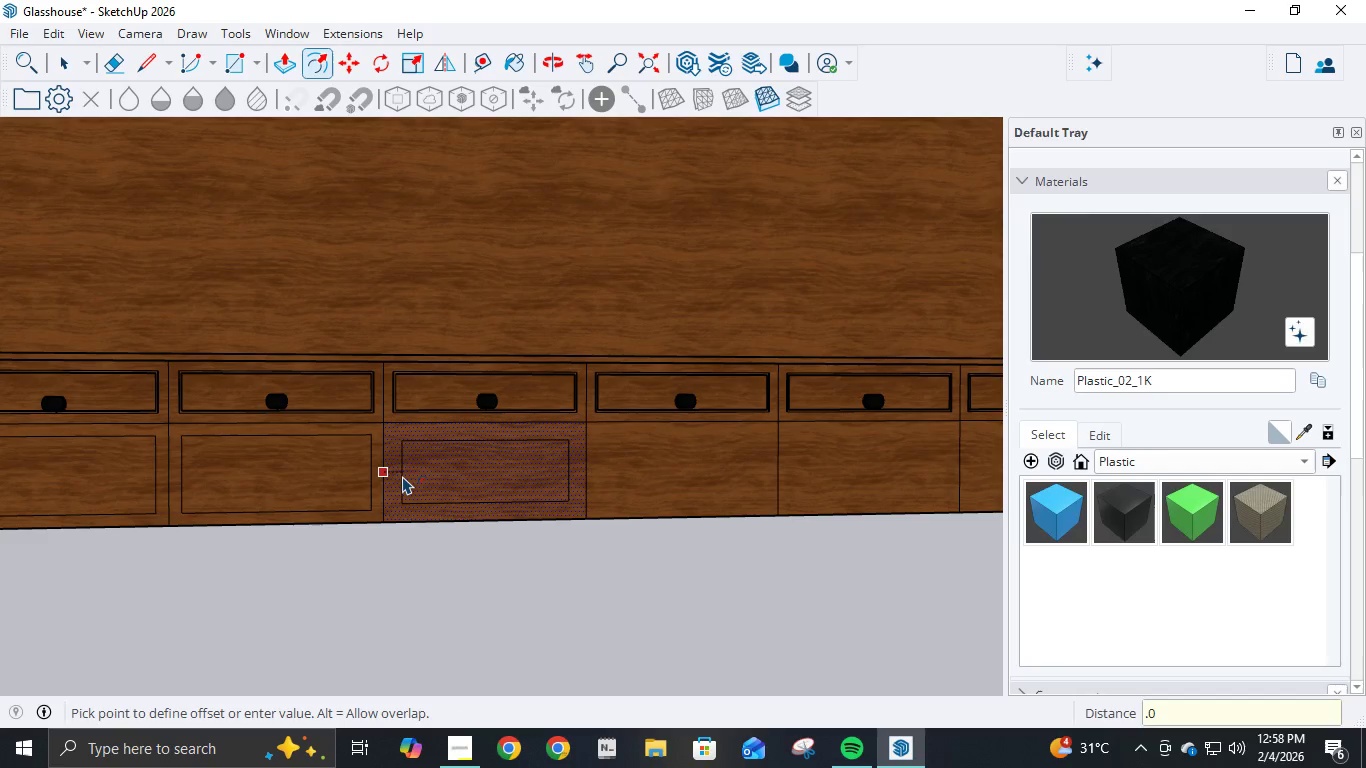 
key(Numpad0)
 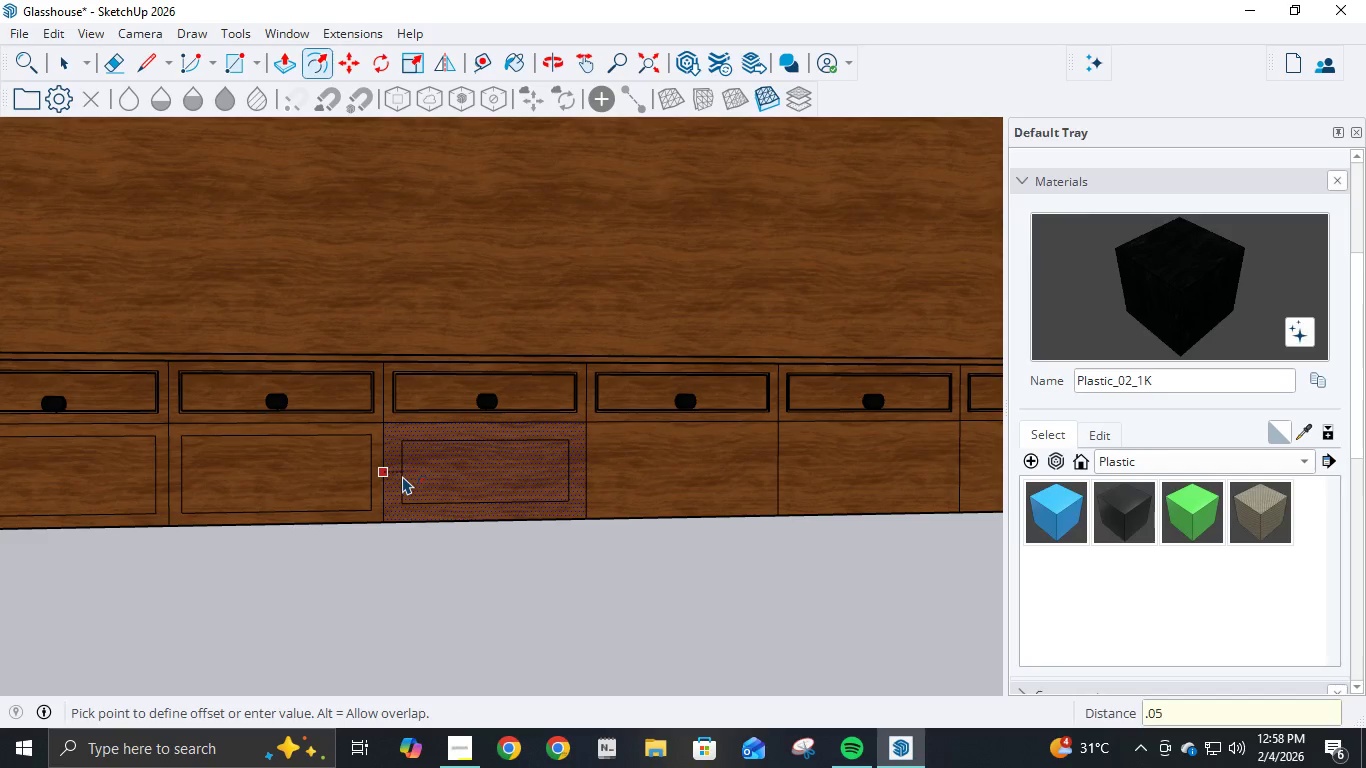 
key(Numpad5)
 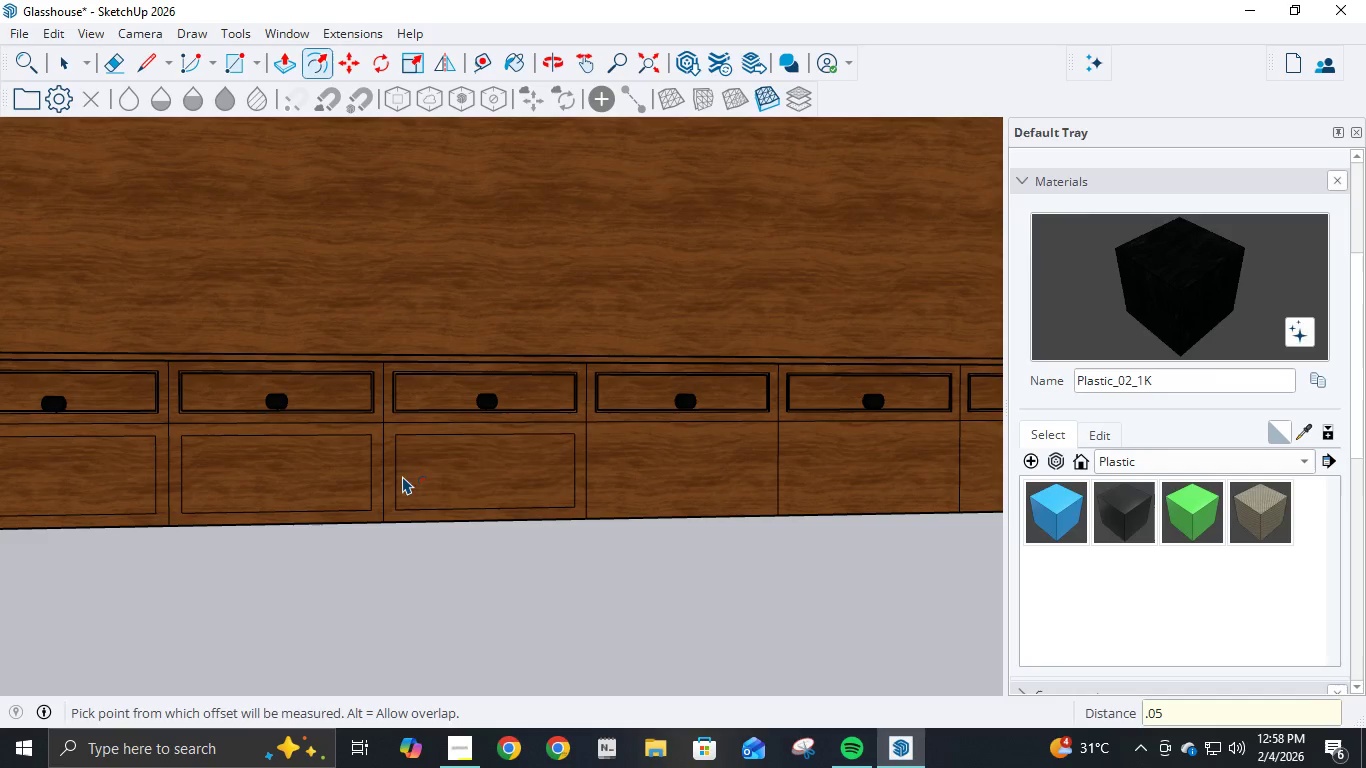 
key(NumpadEnter)
 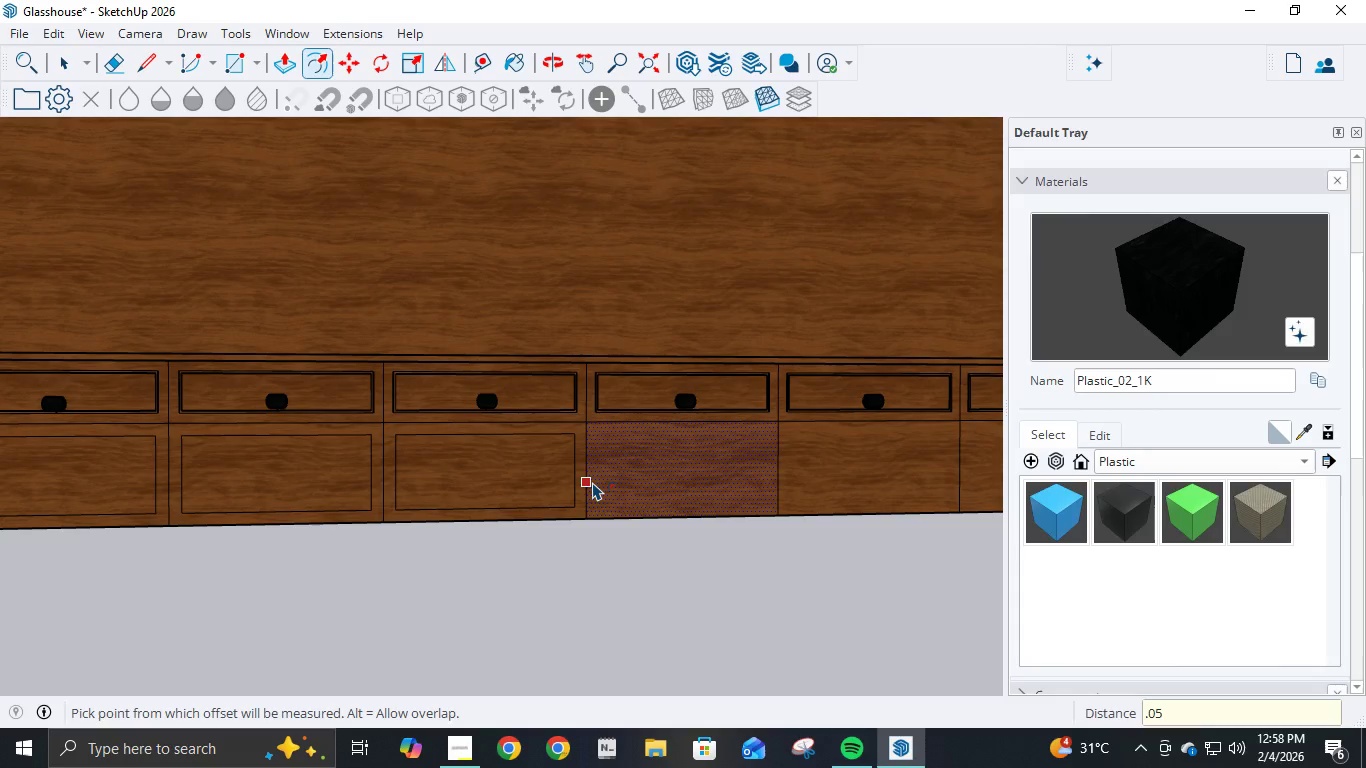 
left_click([593, 482])
 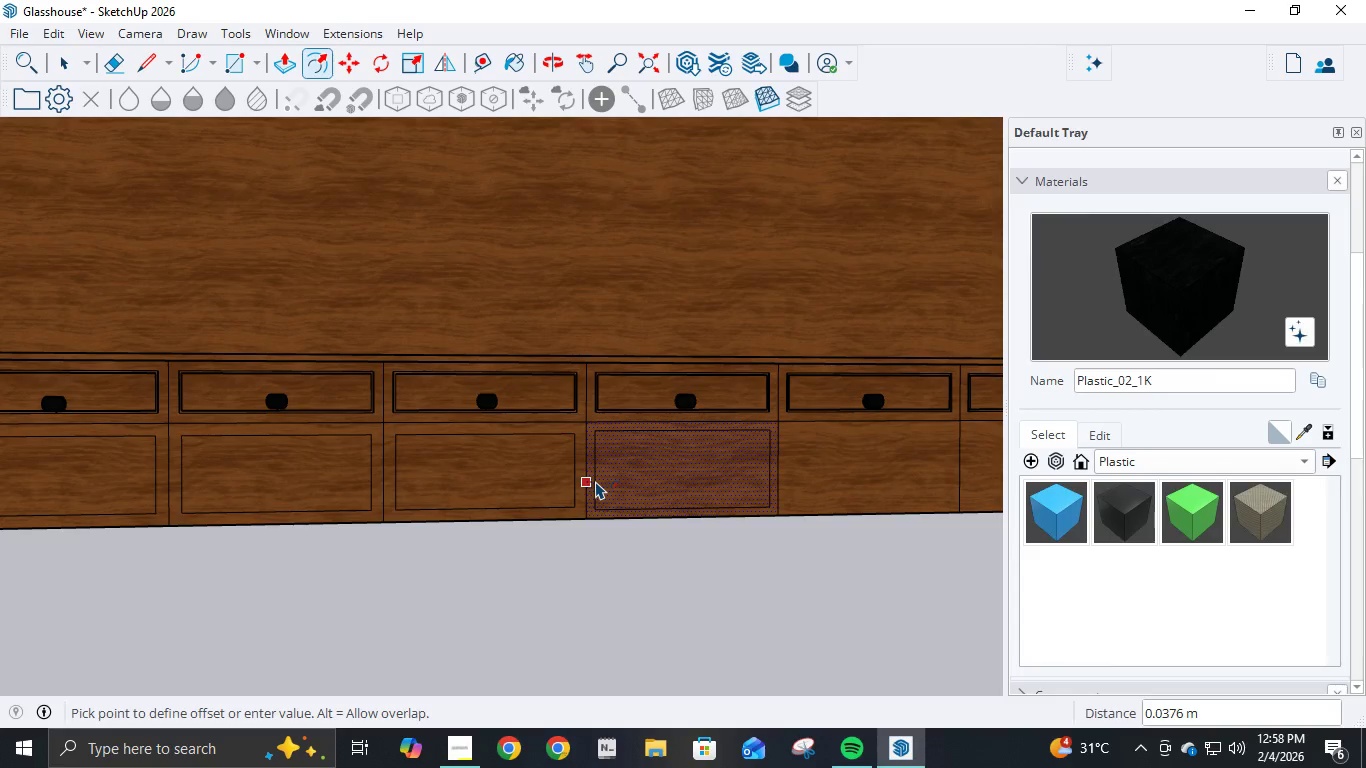 
key(NumpadDecimal)
 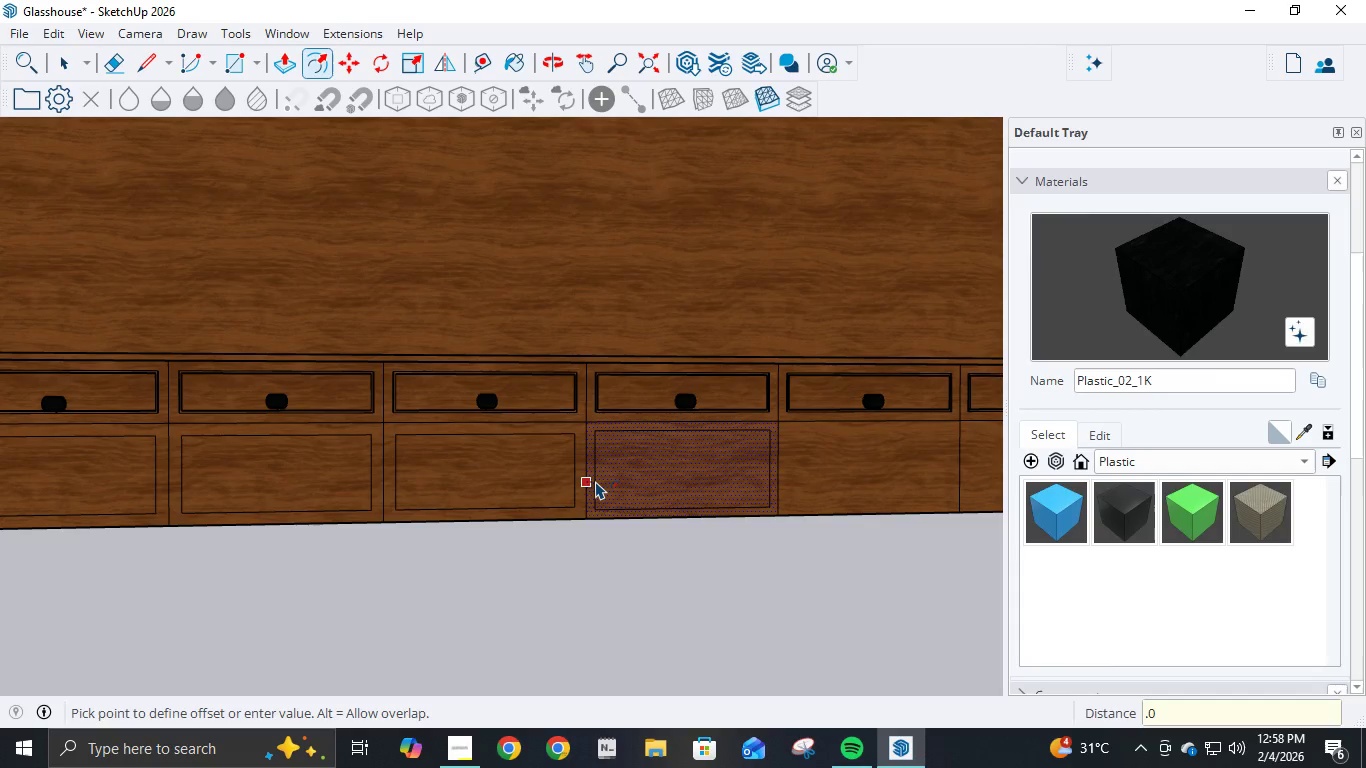 
key(Numpad0)
 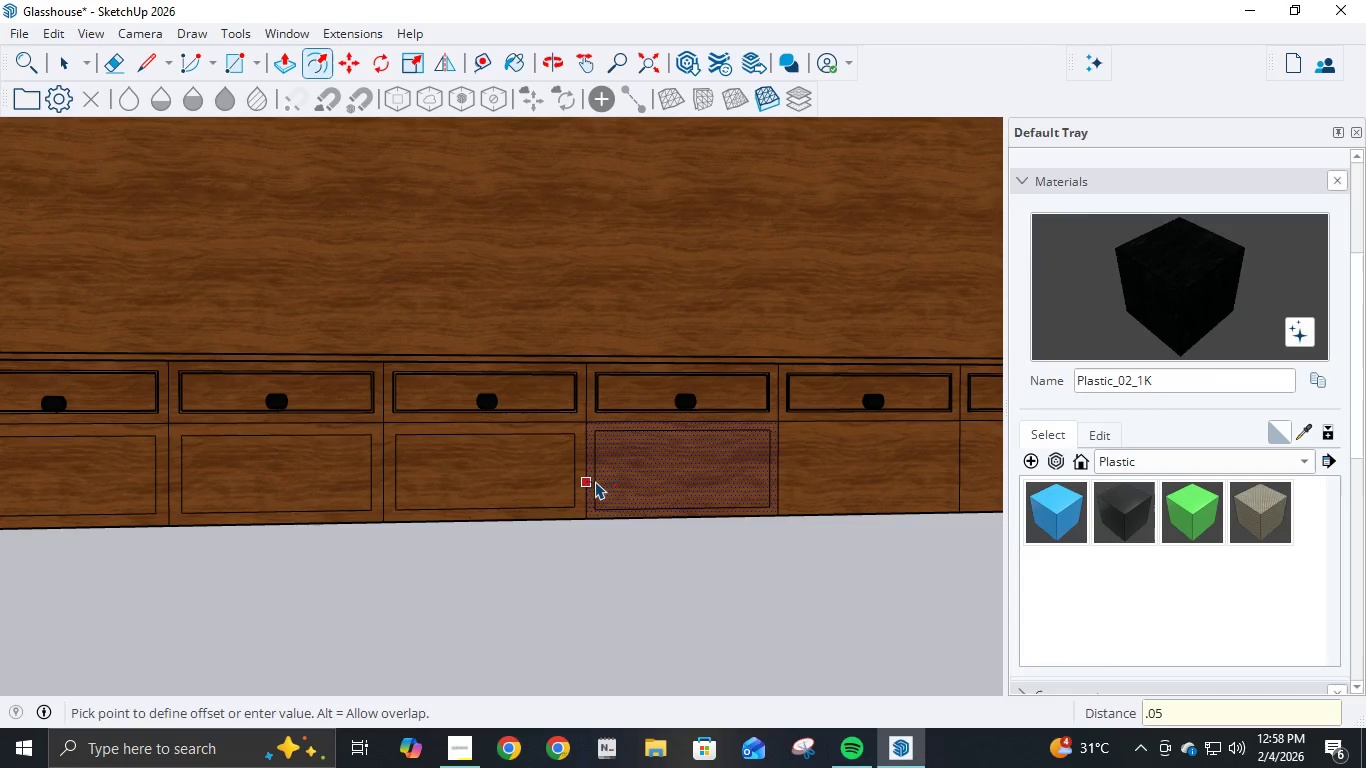 
key(Numpad5)
 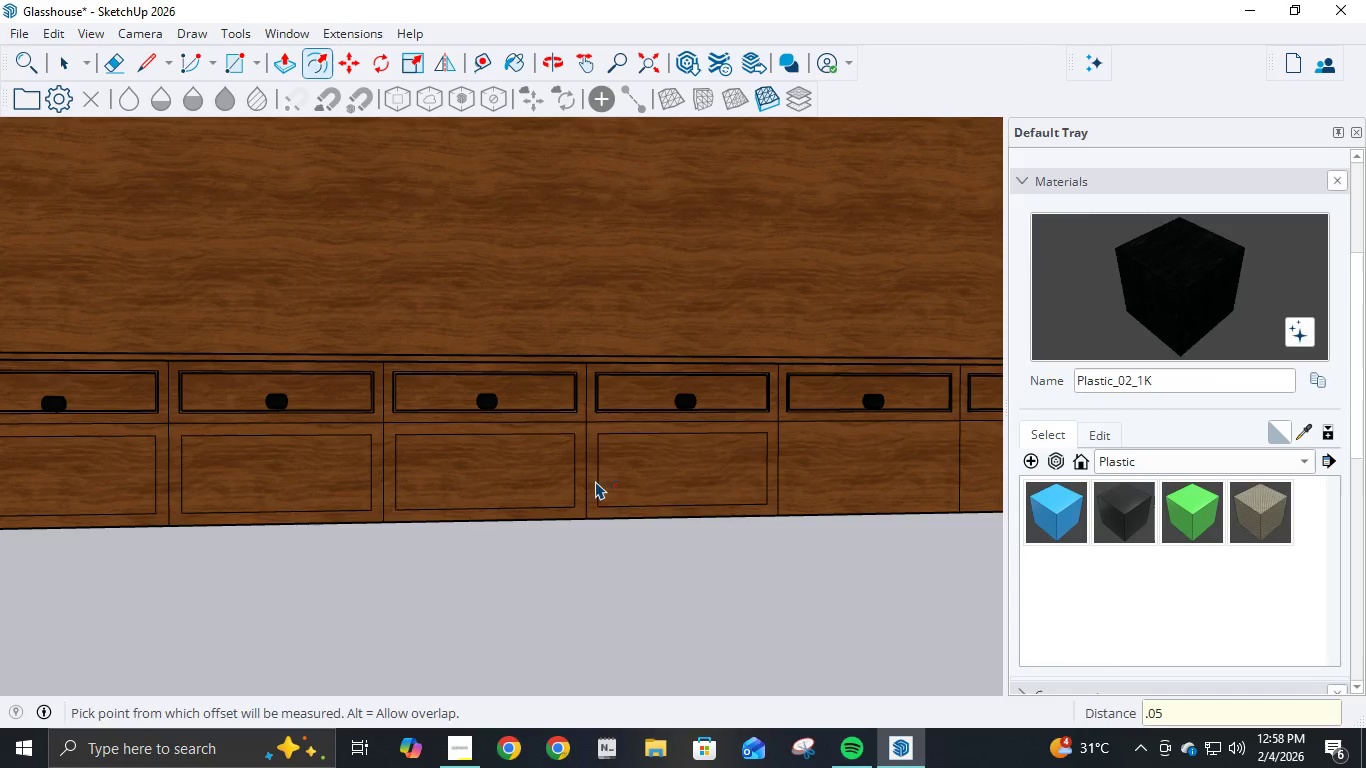 
key(NumpadEnter)
 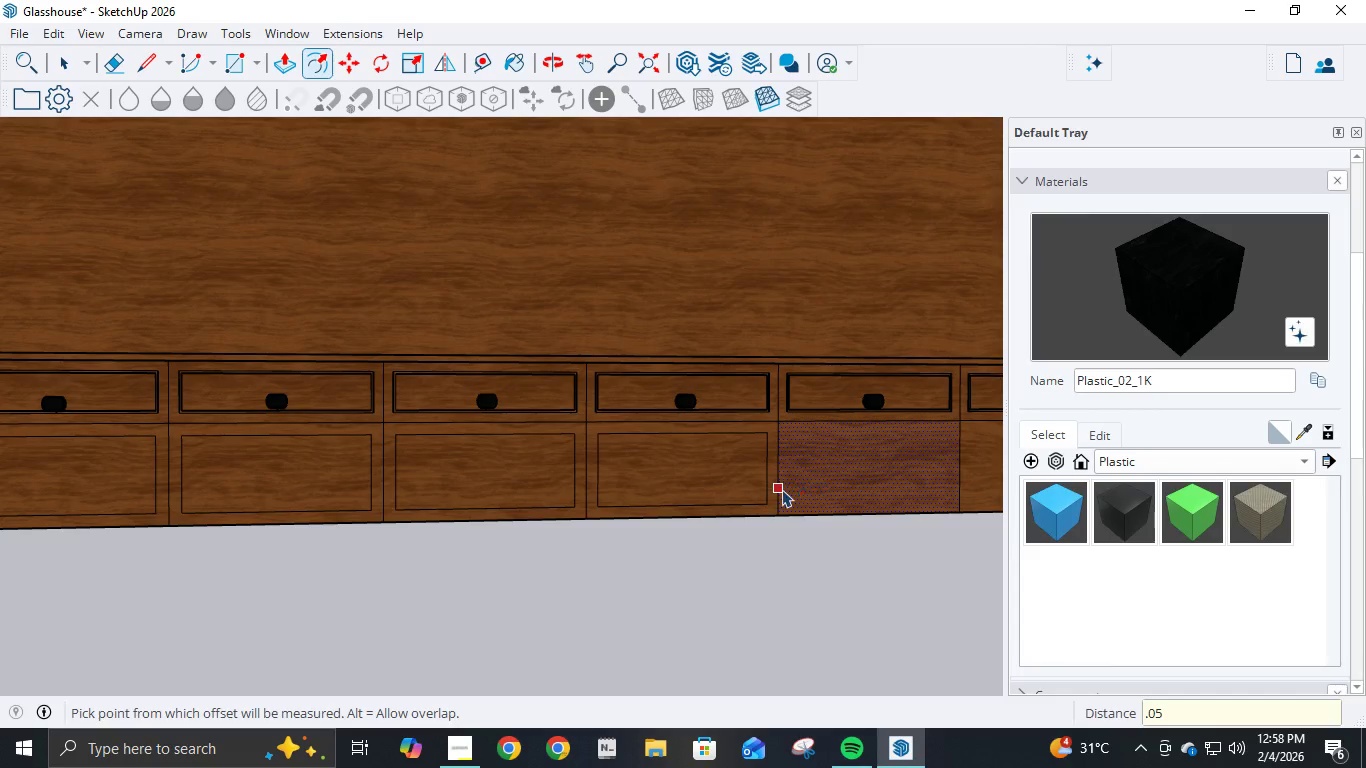 
left_click([782, 489])
 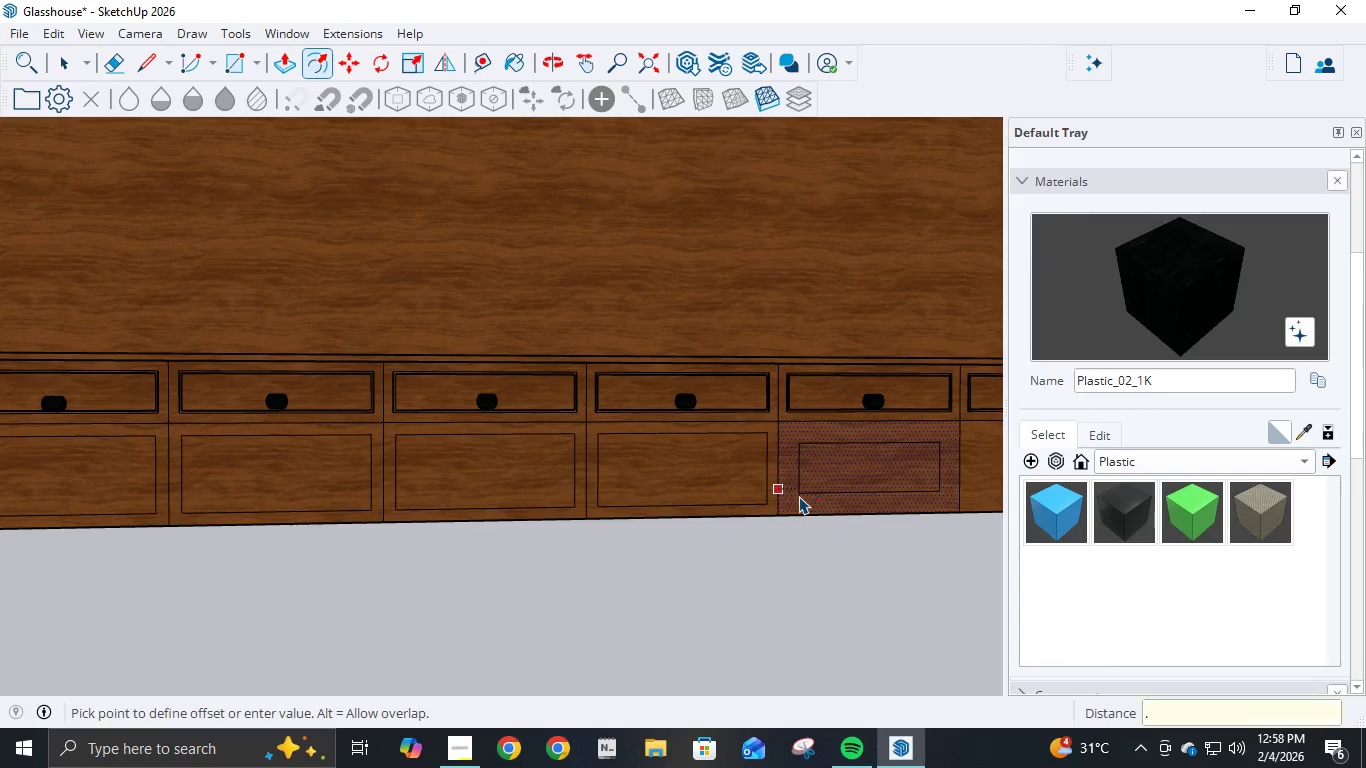 
key(NumpadDecimal)
 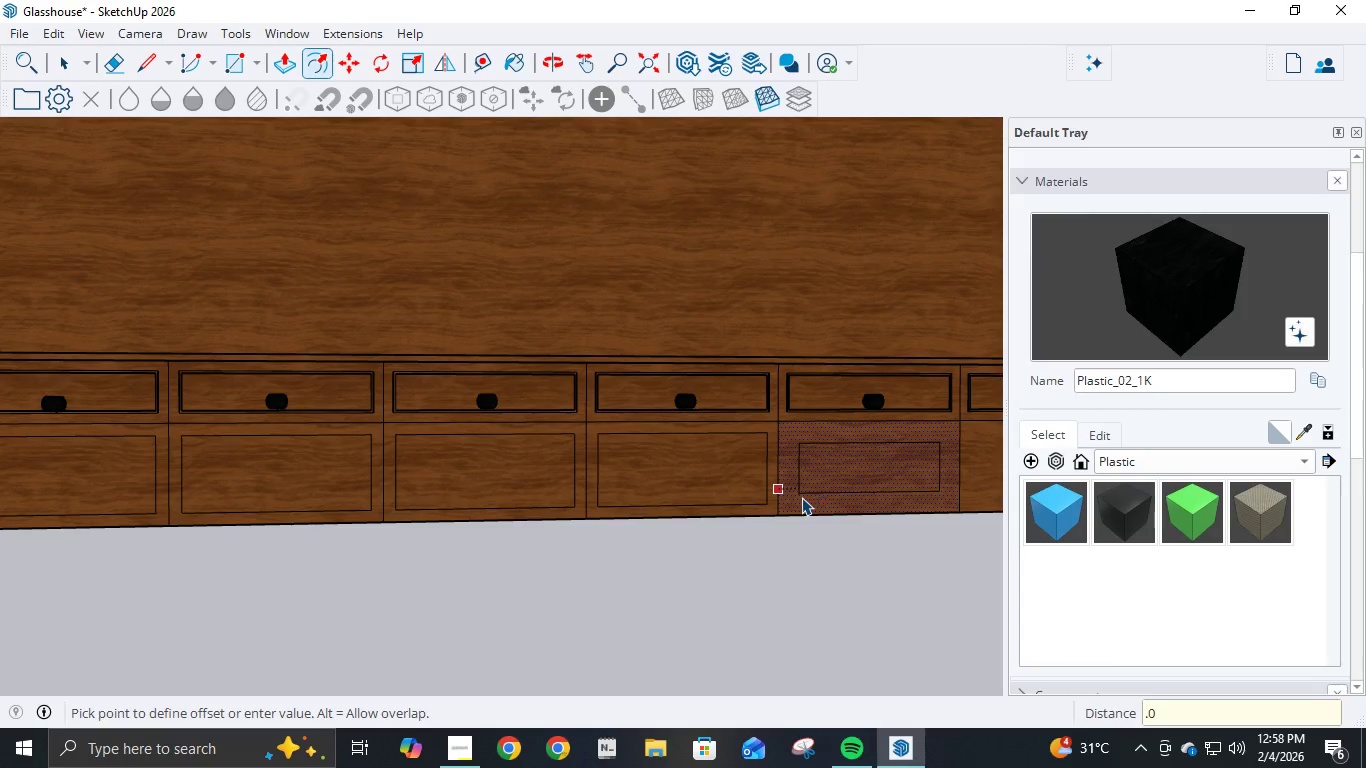 
key(Numpad0)
 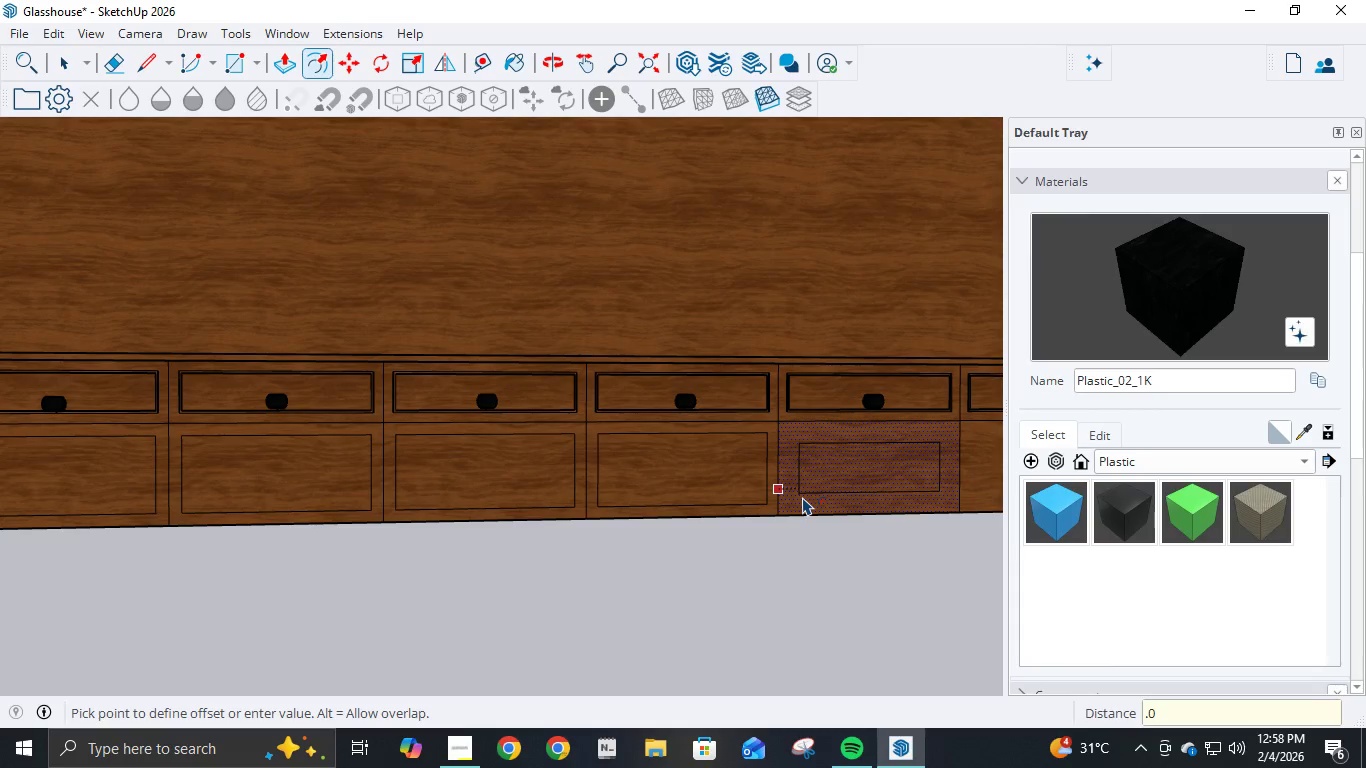 
key(Numpad5)
 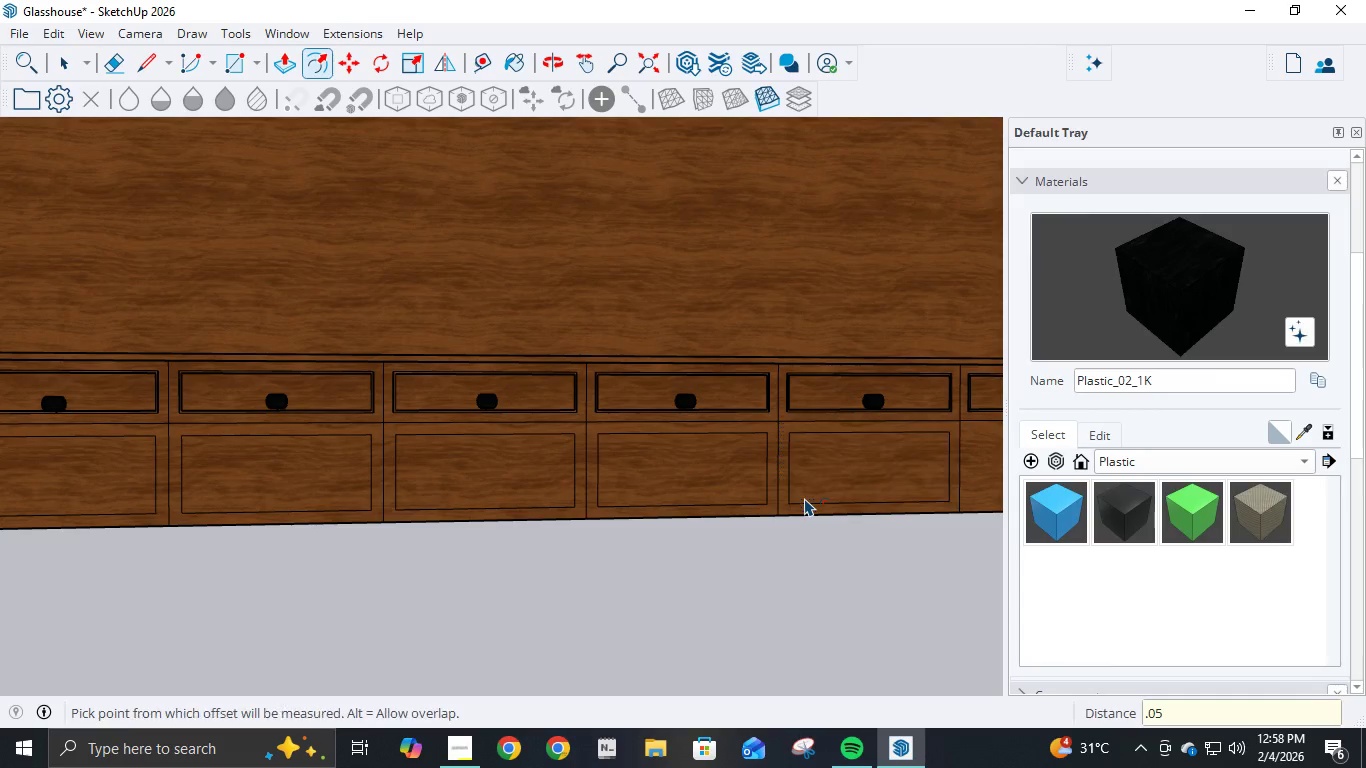 
key(NumpadEnter)
 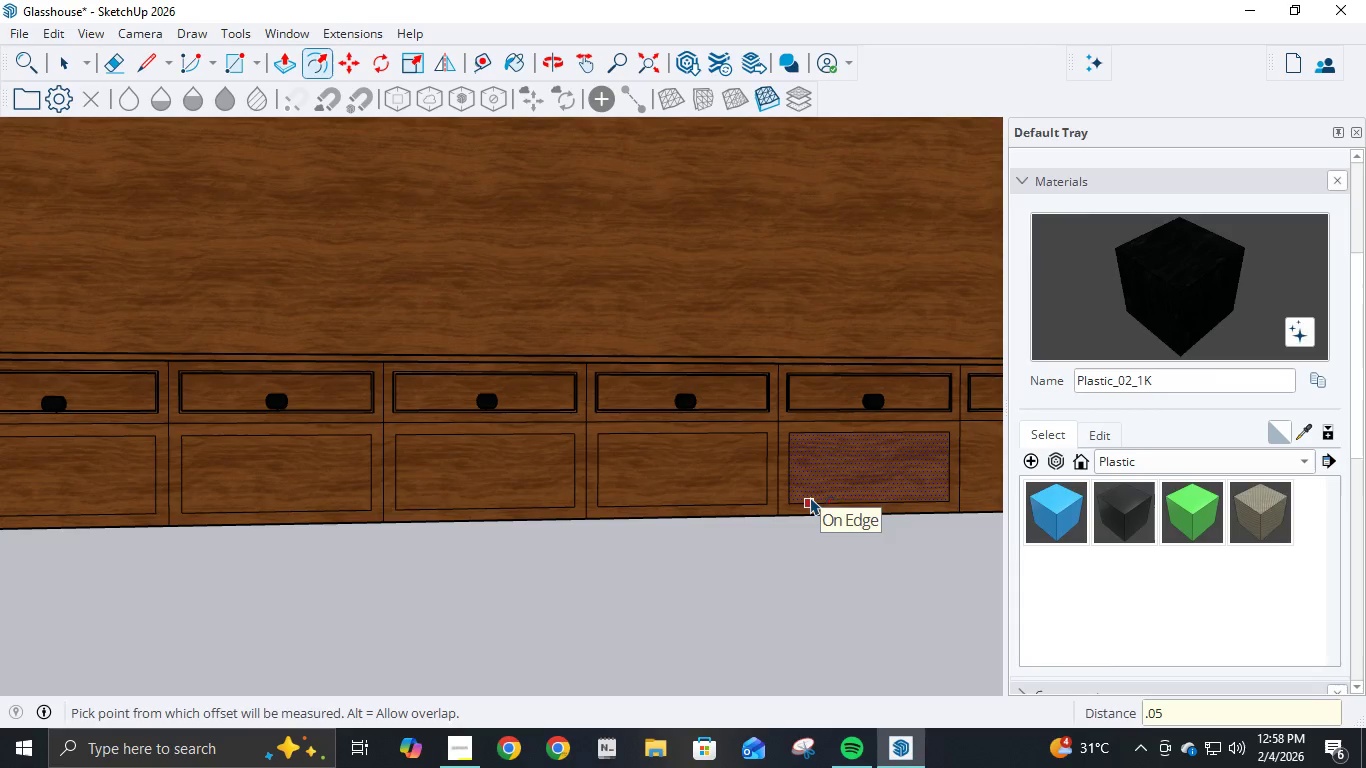 
hold_key(key=ShiftLeft, duration=0.95)
 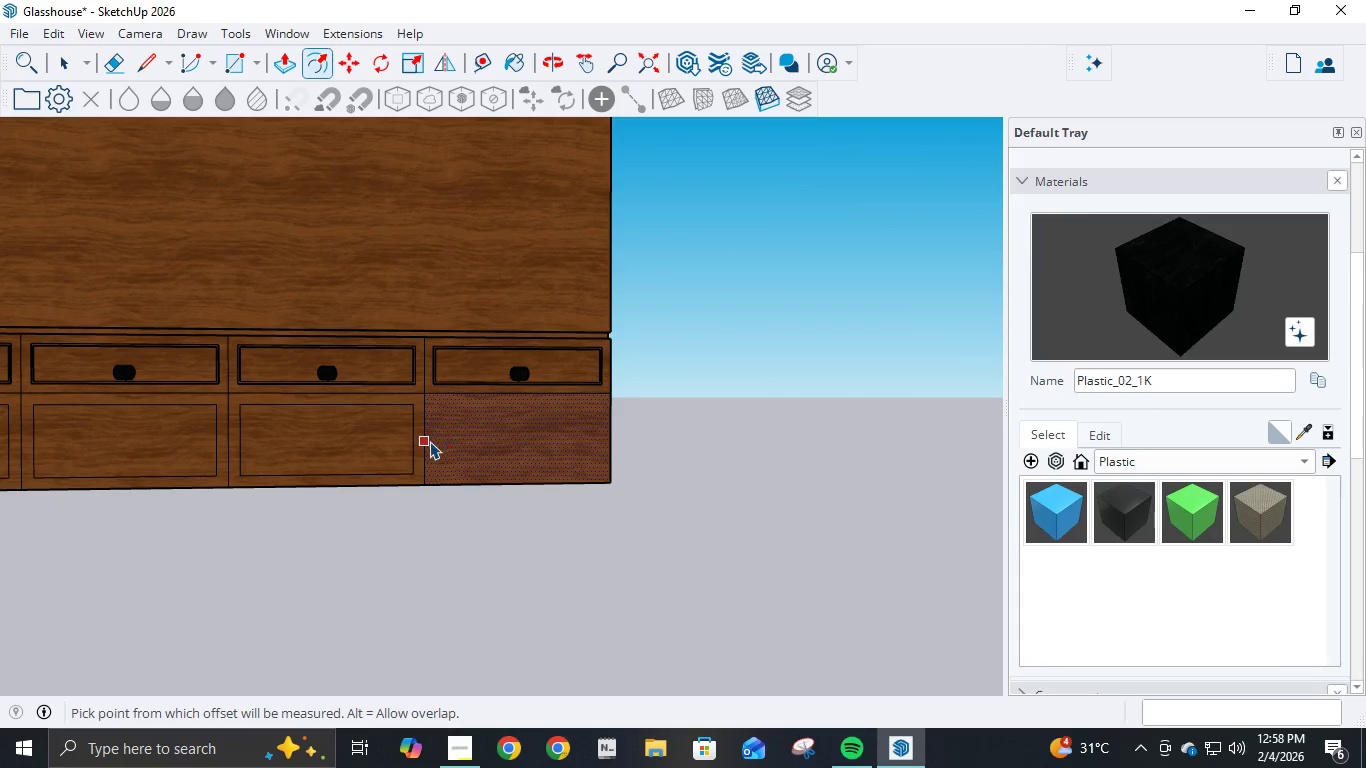 
left_click([430, 441])
 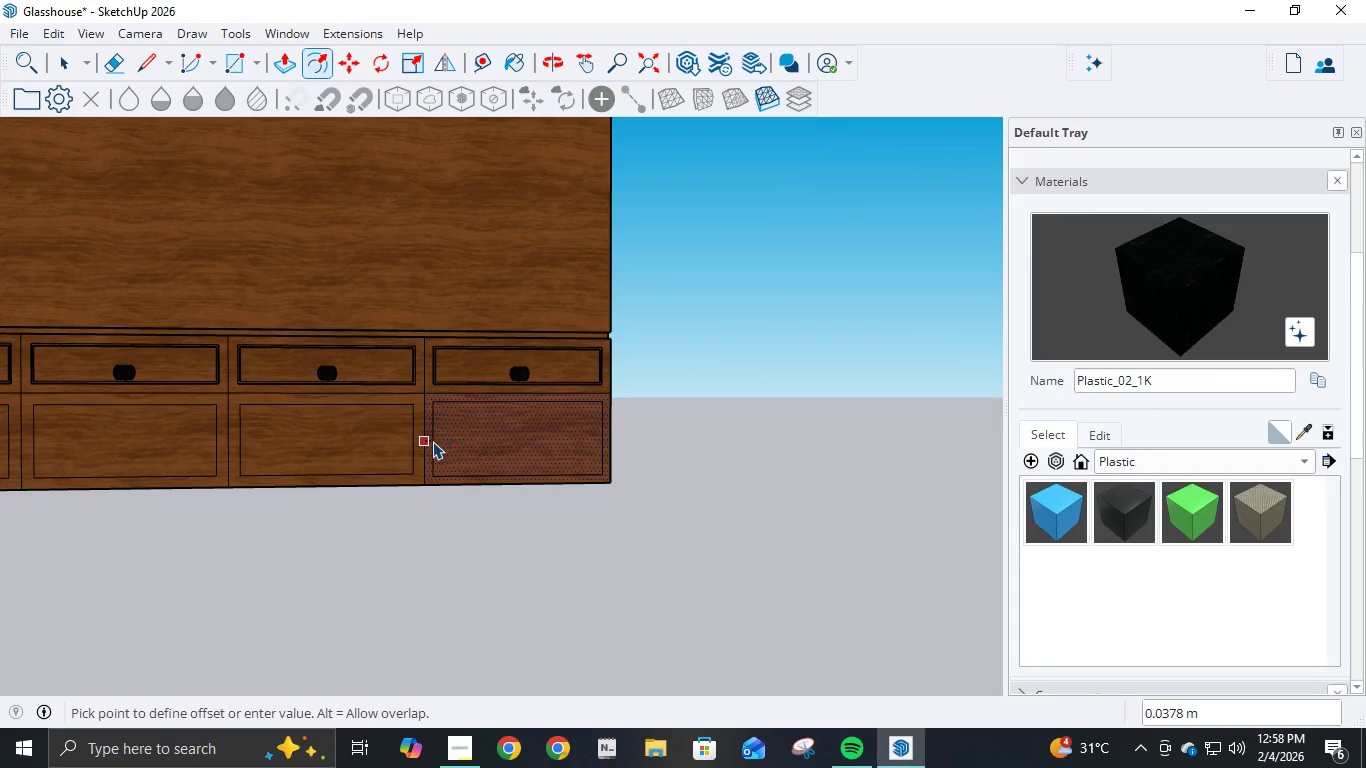 
key(NumpadDecimal)
 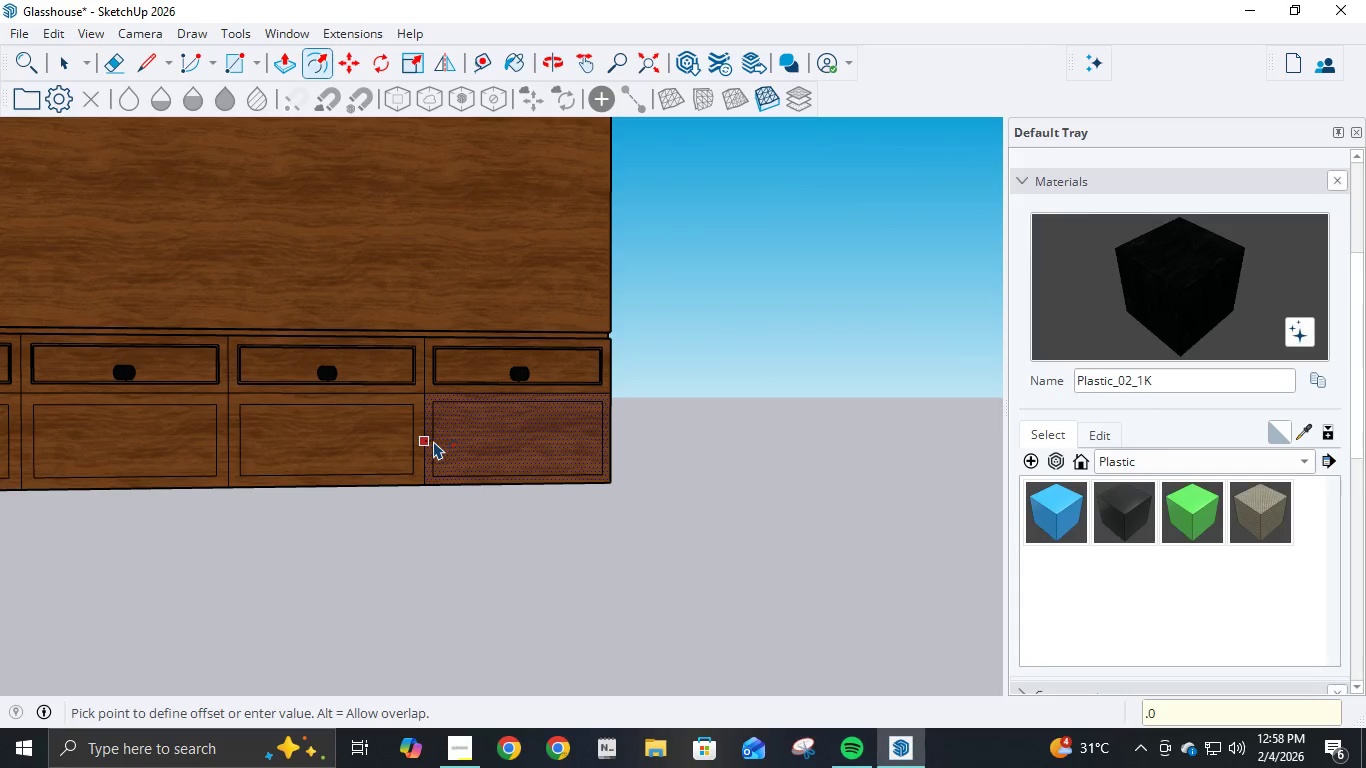 
key(Numpad0)
 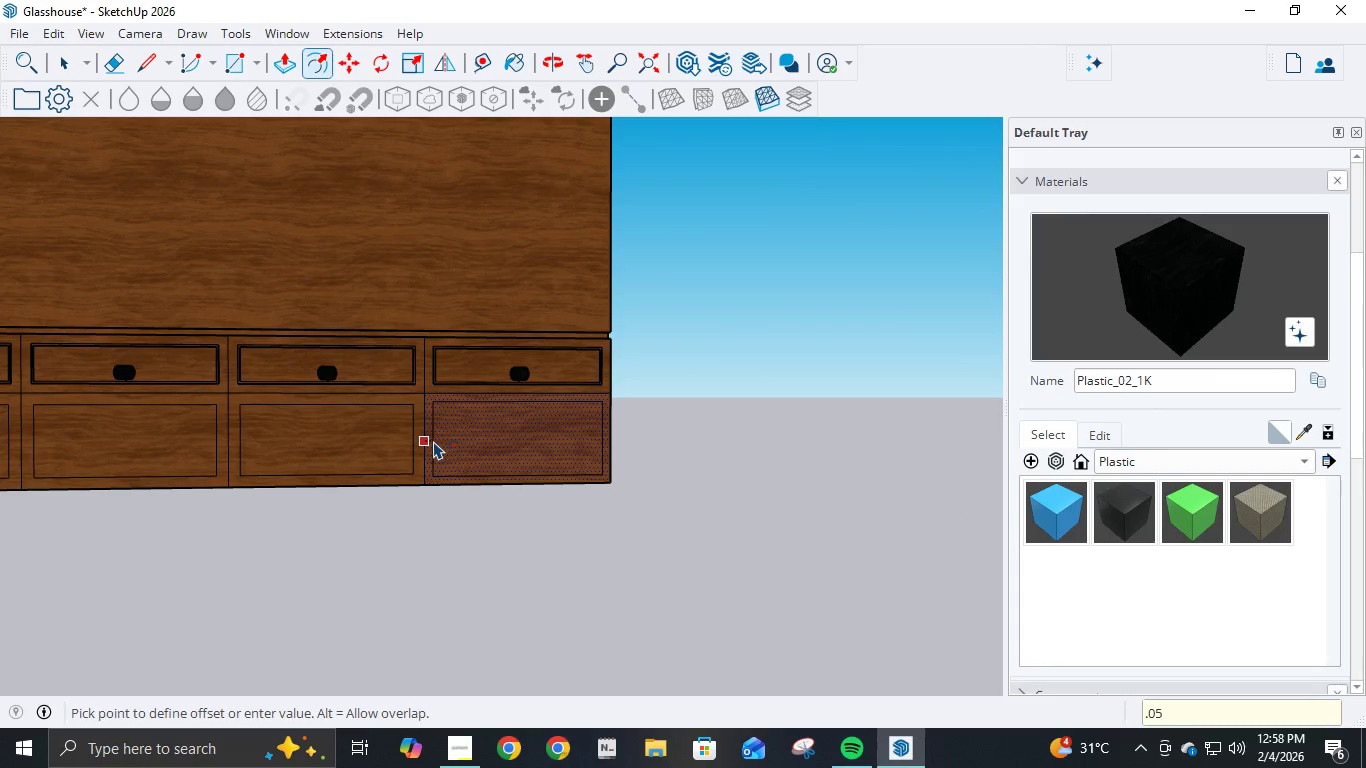 
key(Numpad5)
 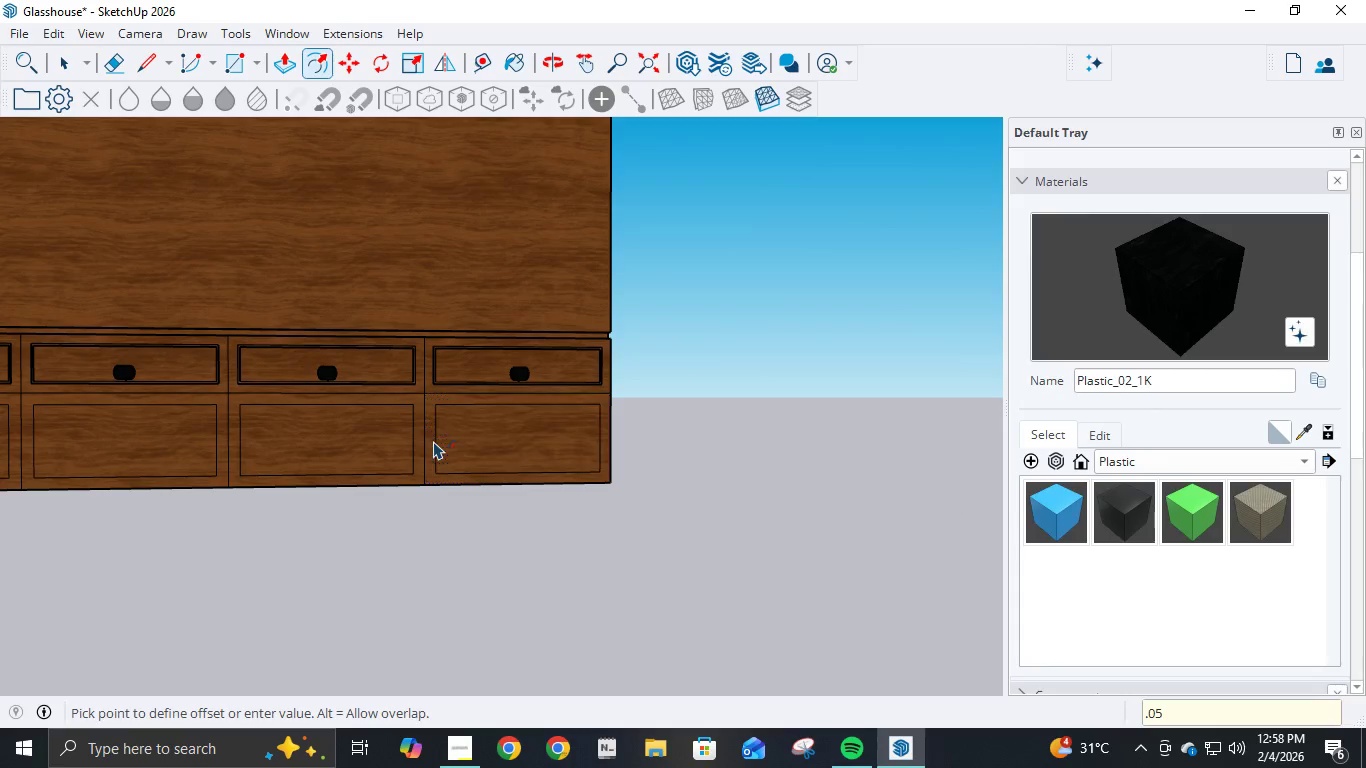 
key(NumpadEnter)
 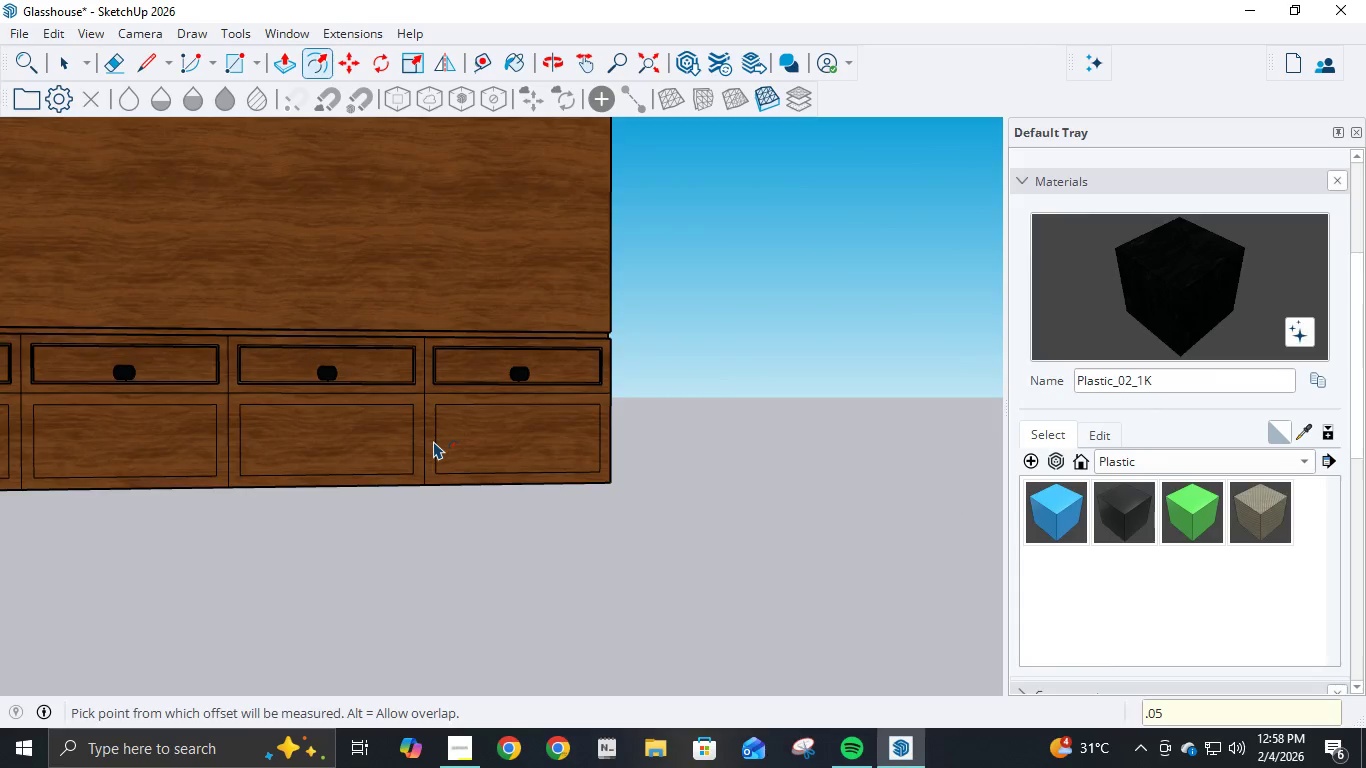 
hold_key(key=ShiftLeft, duration=0.98)
 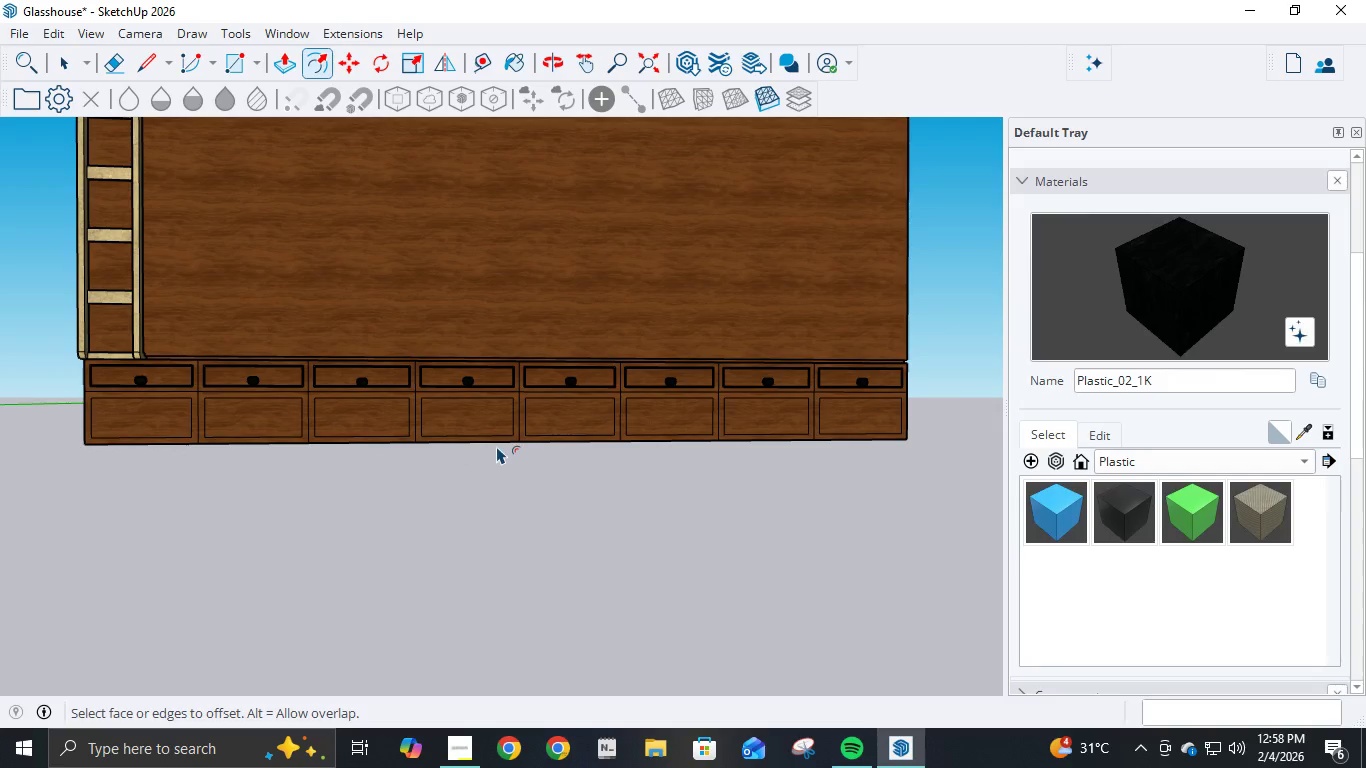 
scroll: coordinate [336, 471], scroll_direction: down, amount: 7.0
 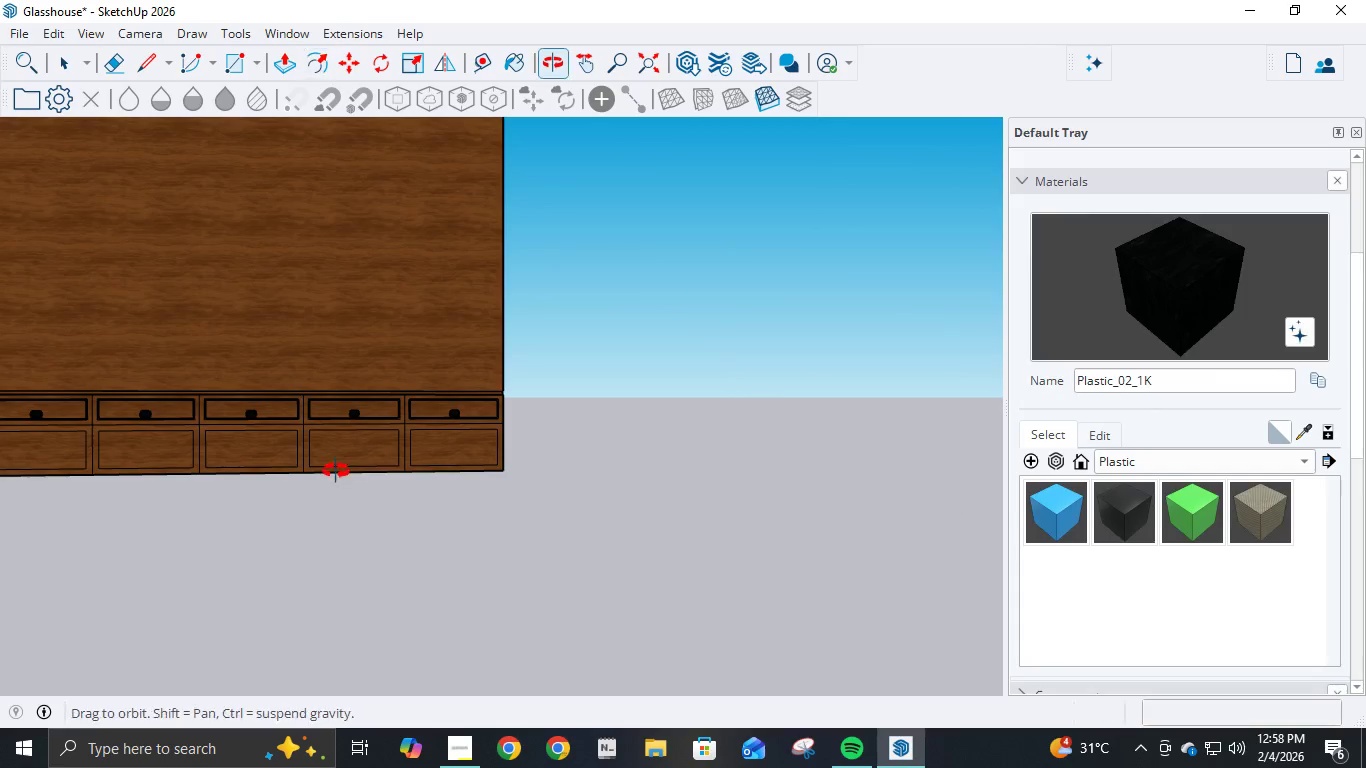 
hold_key(key=ShiftLeft, duration=5.34)
scroll: coordinate [394, 429], scroll_direction: up, amount: 4.0
 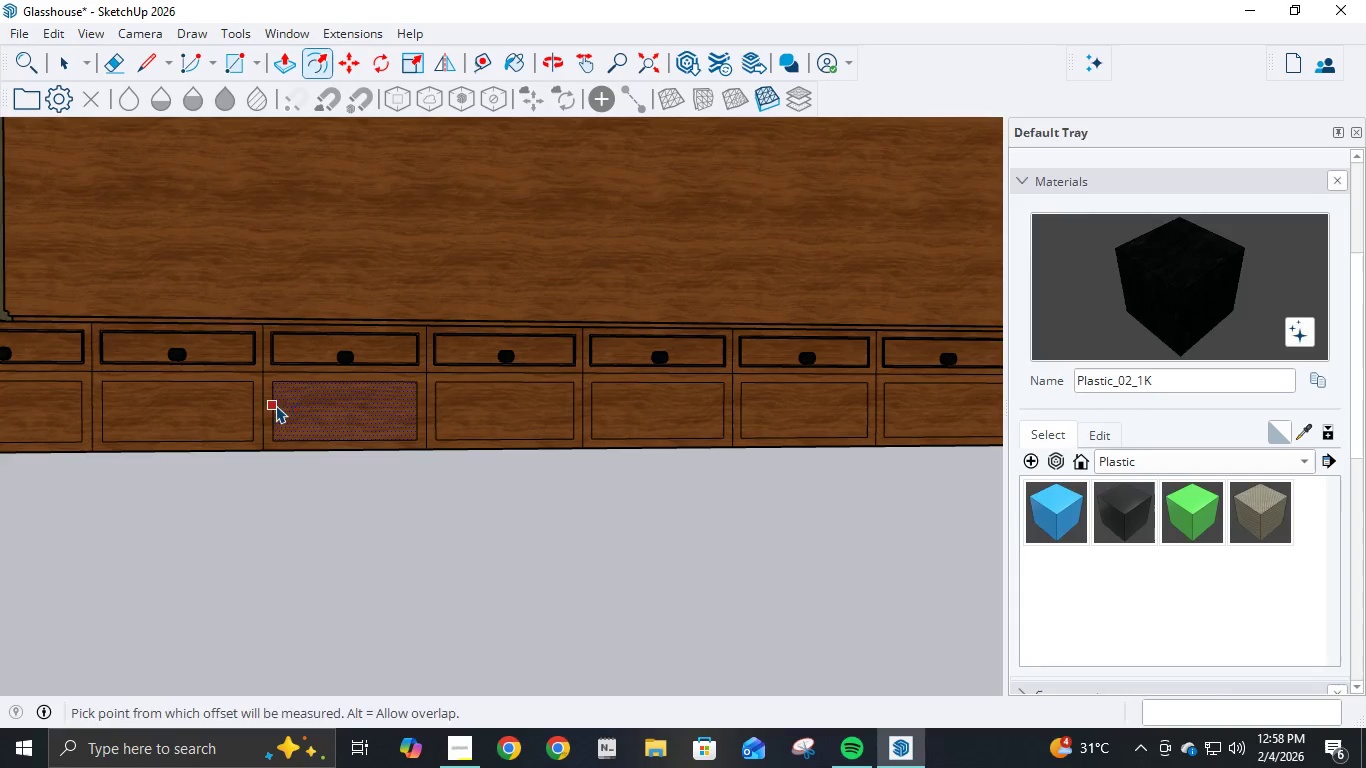 
hold_key(key=ShiftLeft, duration=1.16)
 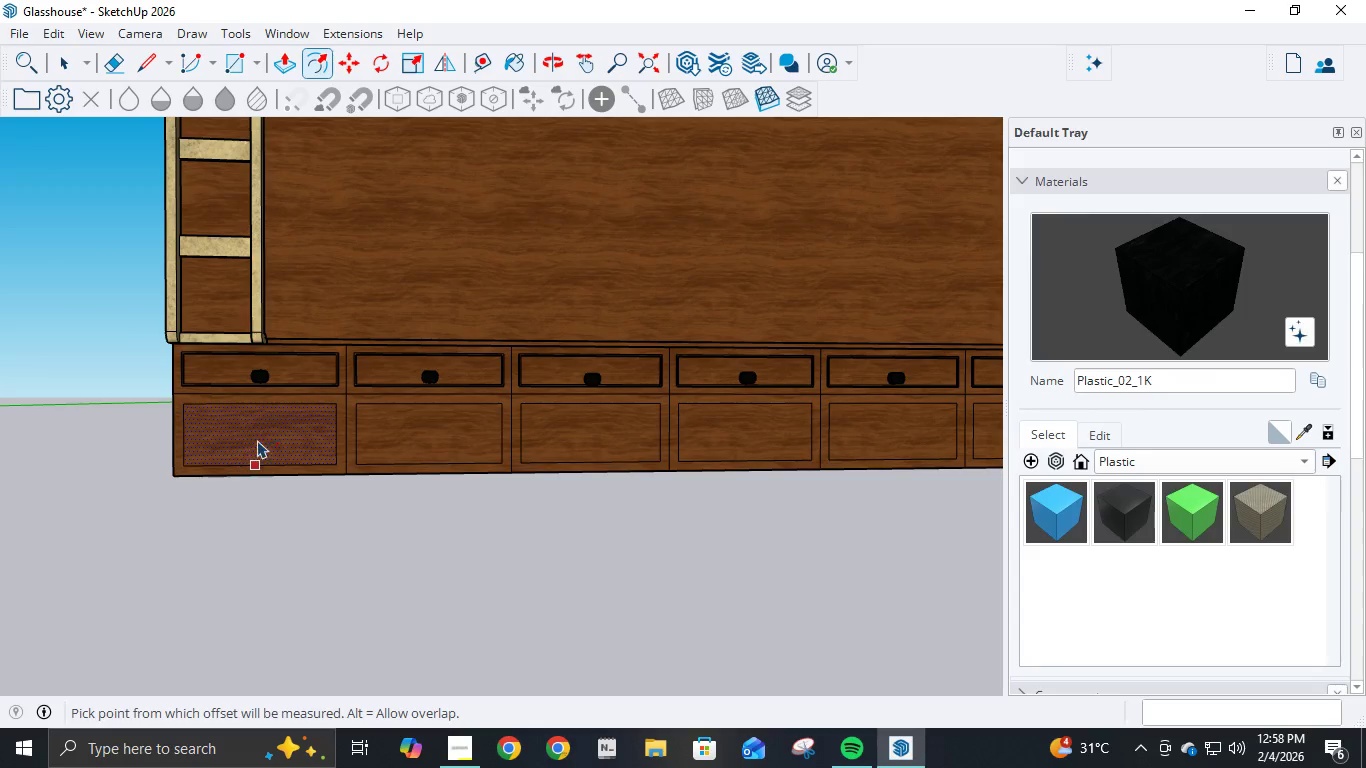 
scroll: coordinate [295, 427], scroll_direction: up, amount: 7.0
 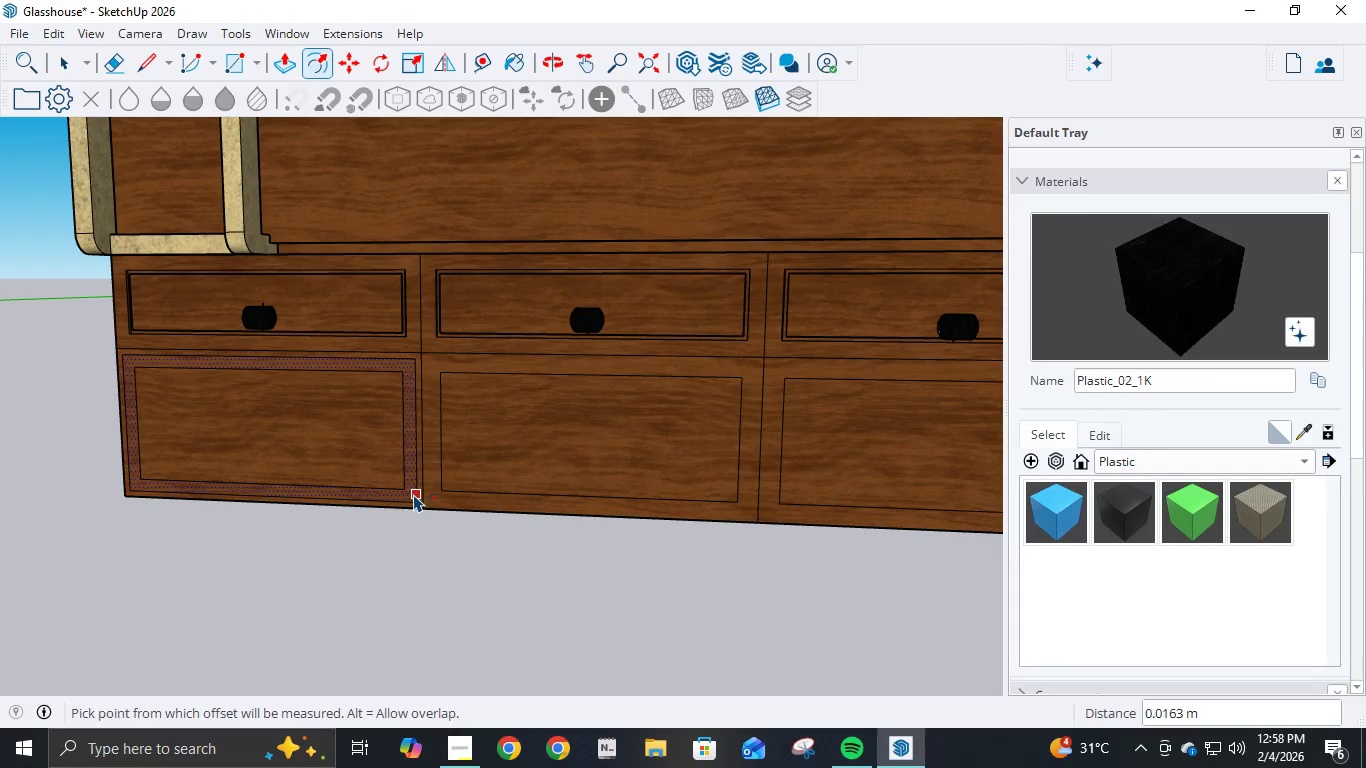 
wait(6.66)
 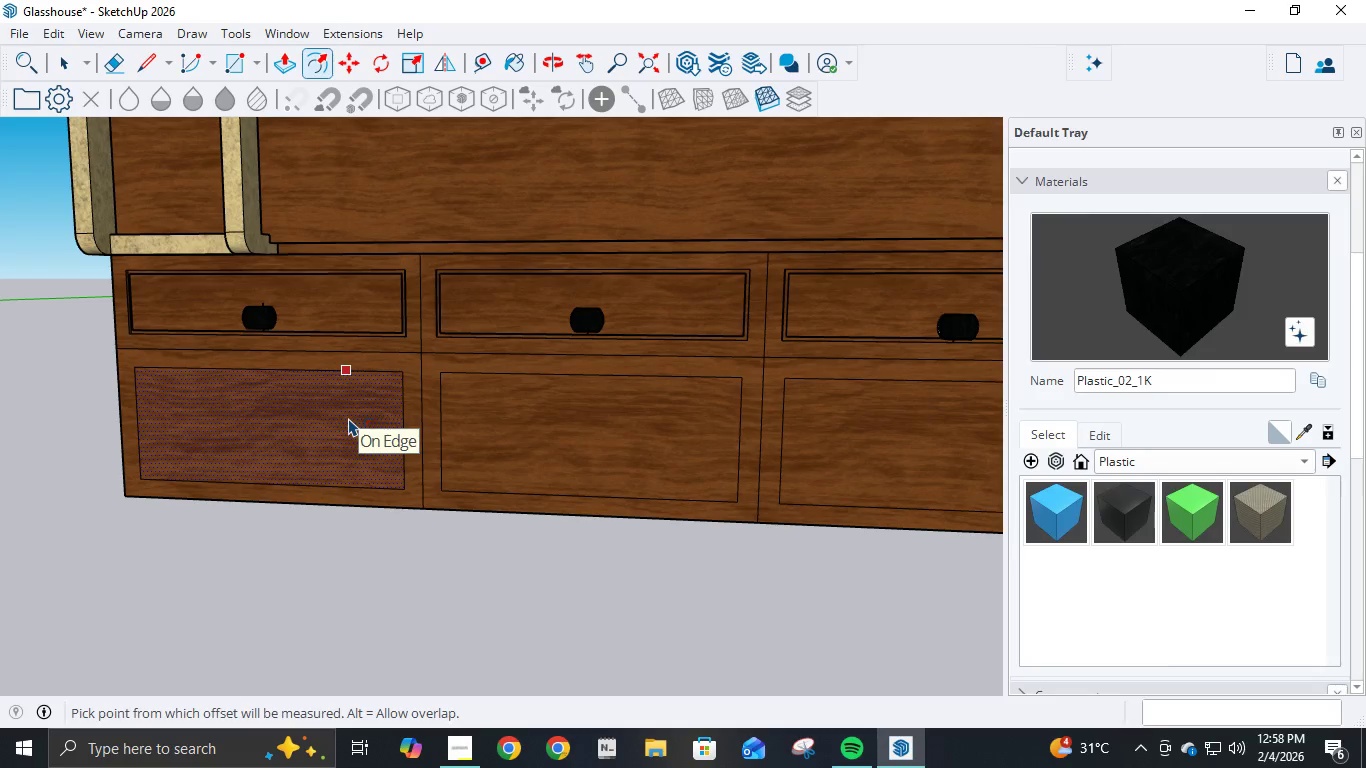 
key(Control+Z)
 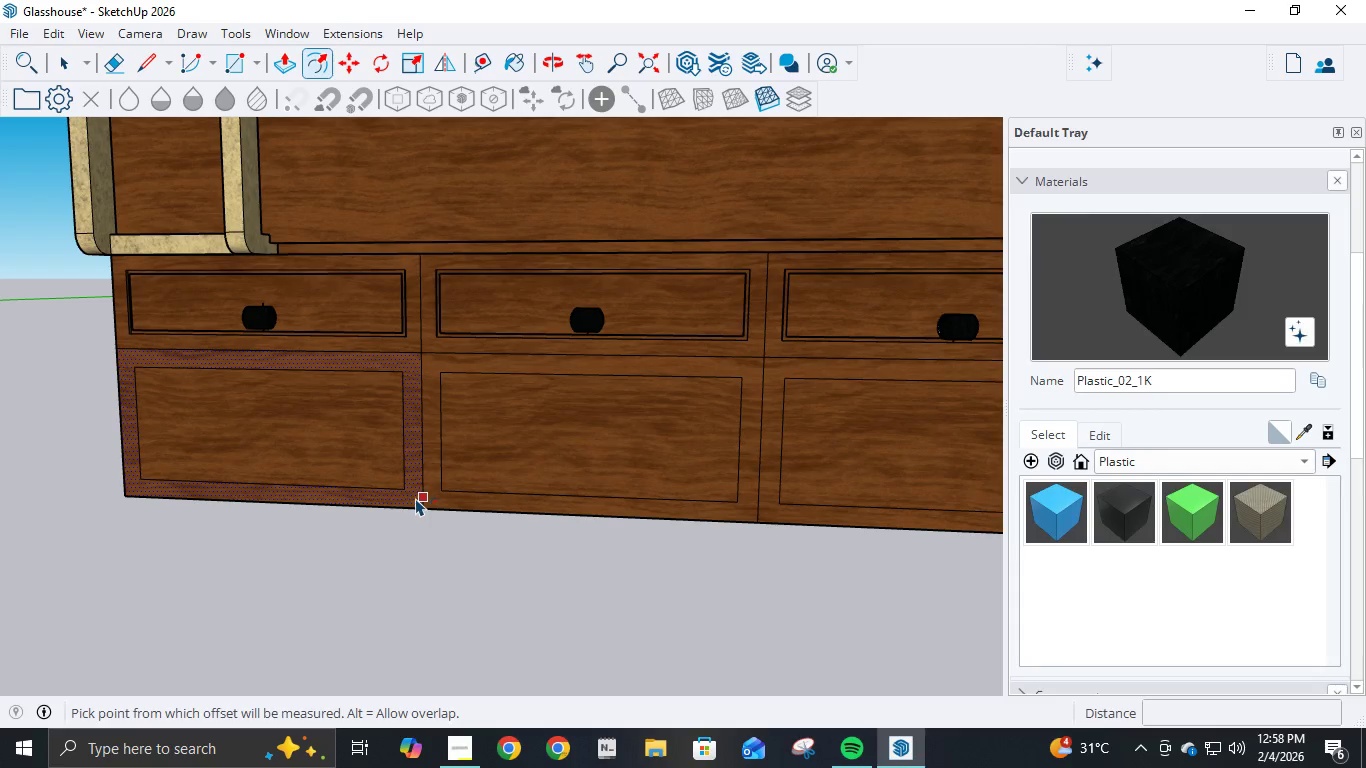 
left_click([420, 505])
 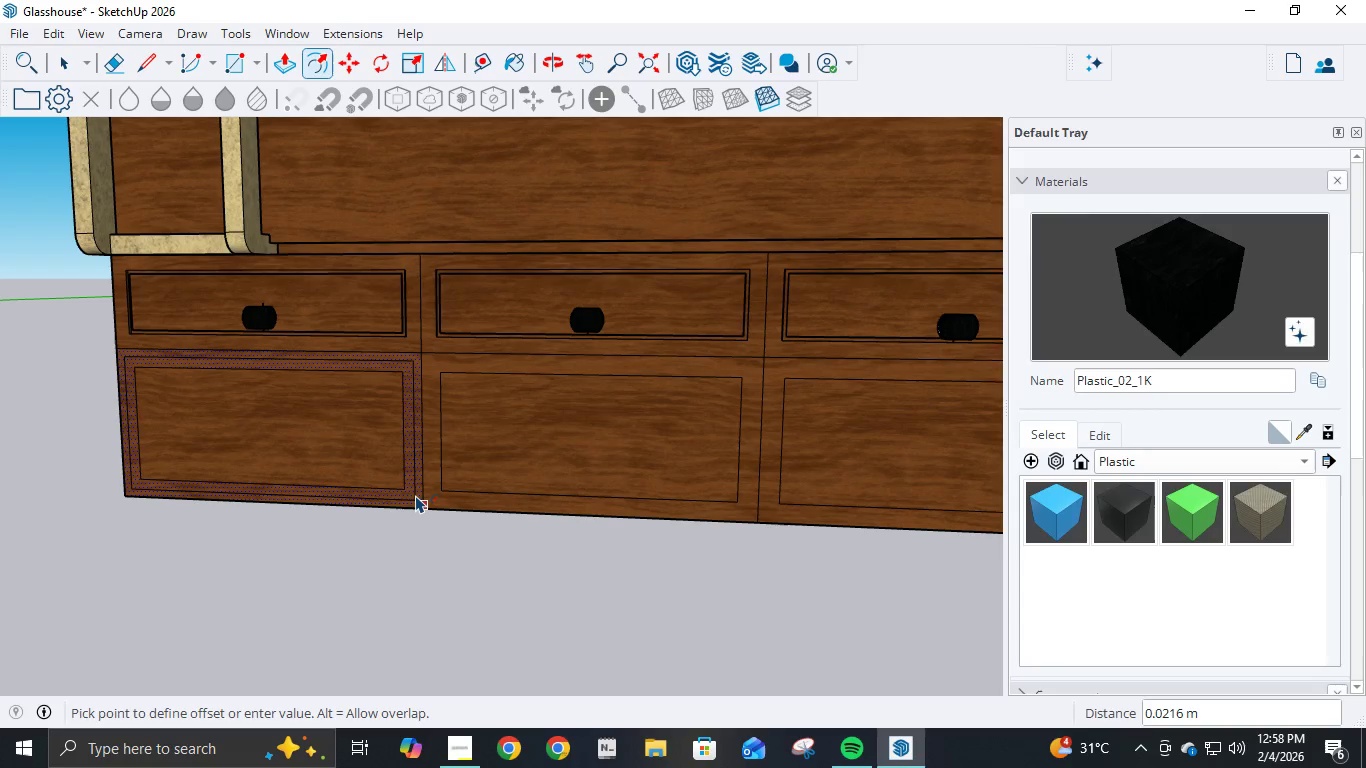 
key(NumpadDecimal)
 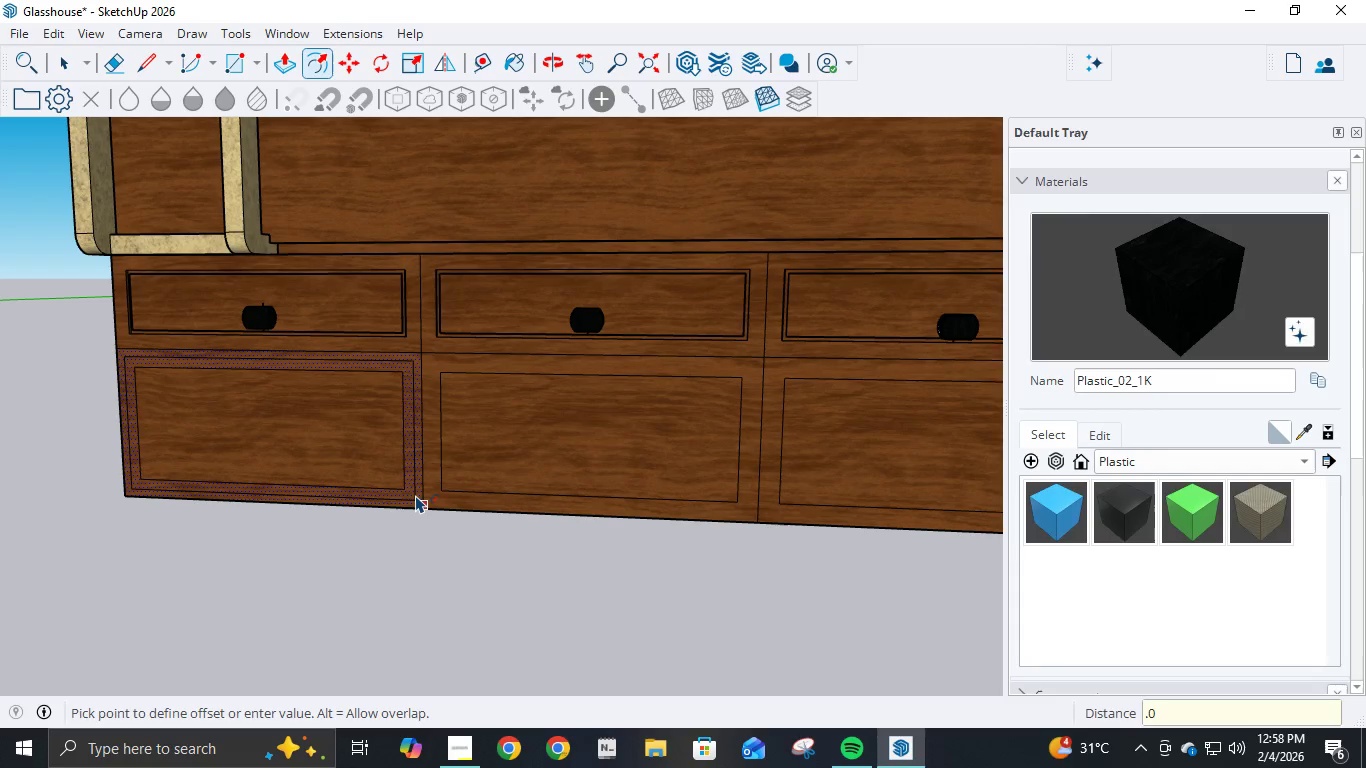 
key(Numpad0)
 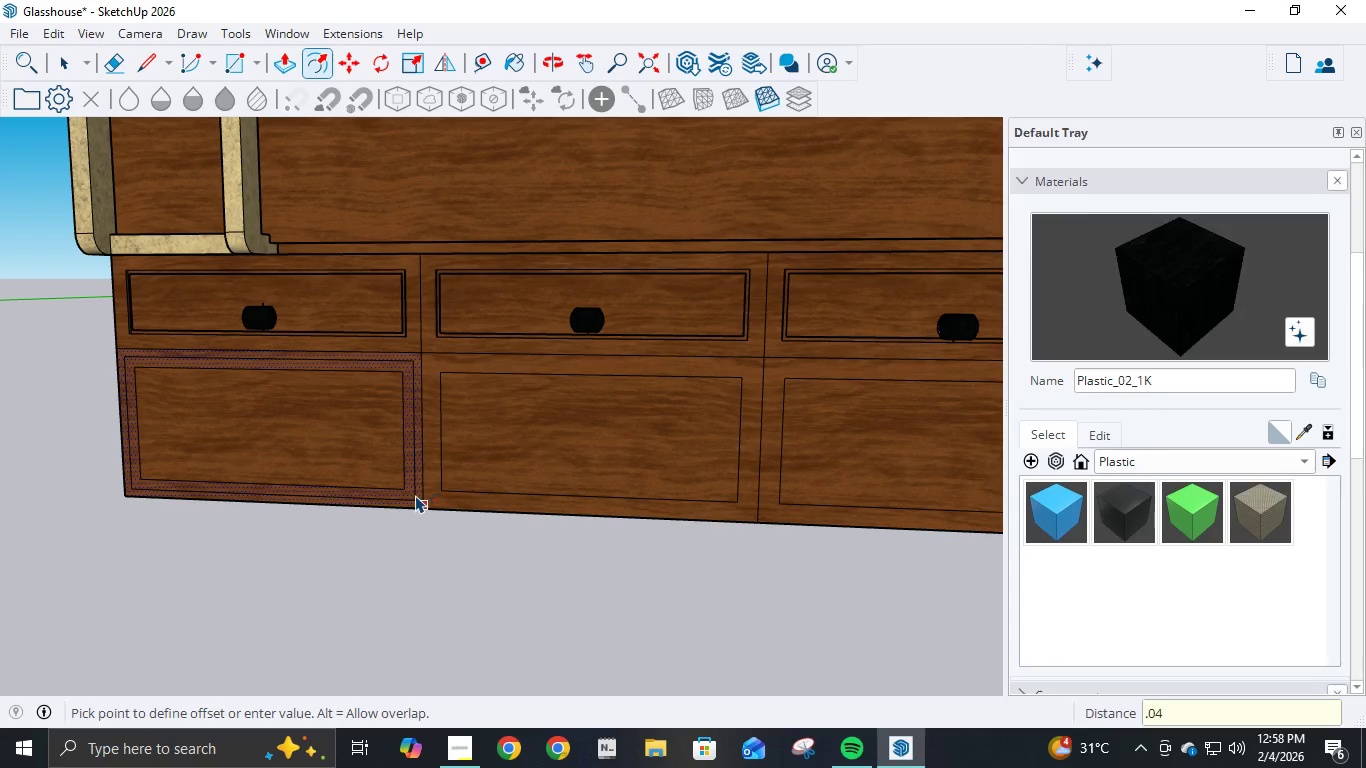 
key(Numpad4)
 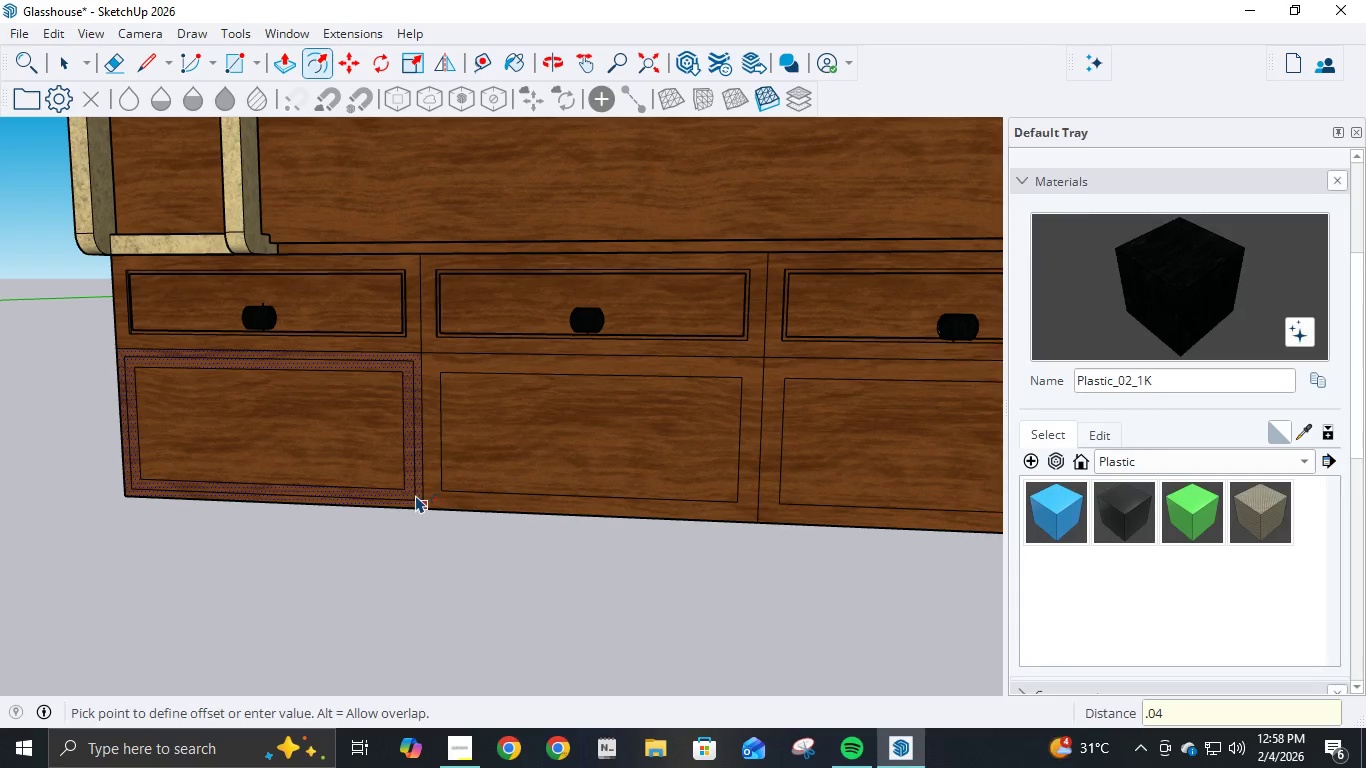 
key(Numpad5)
 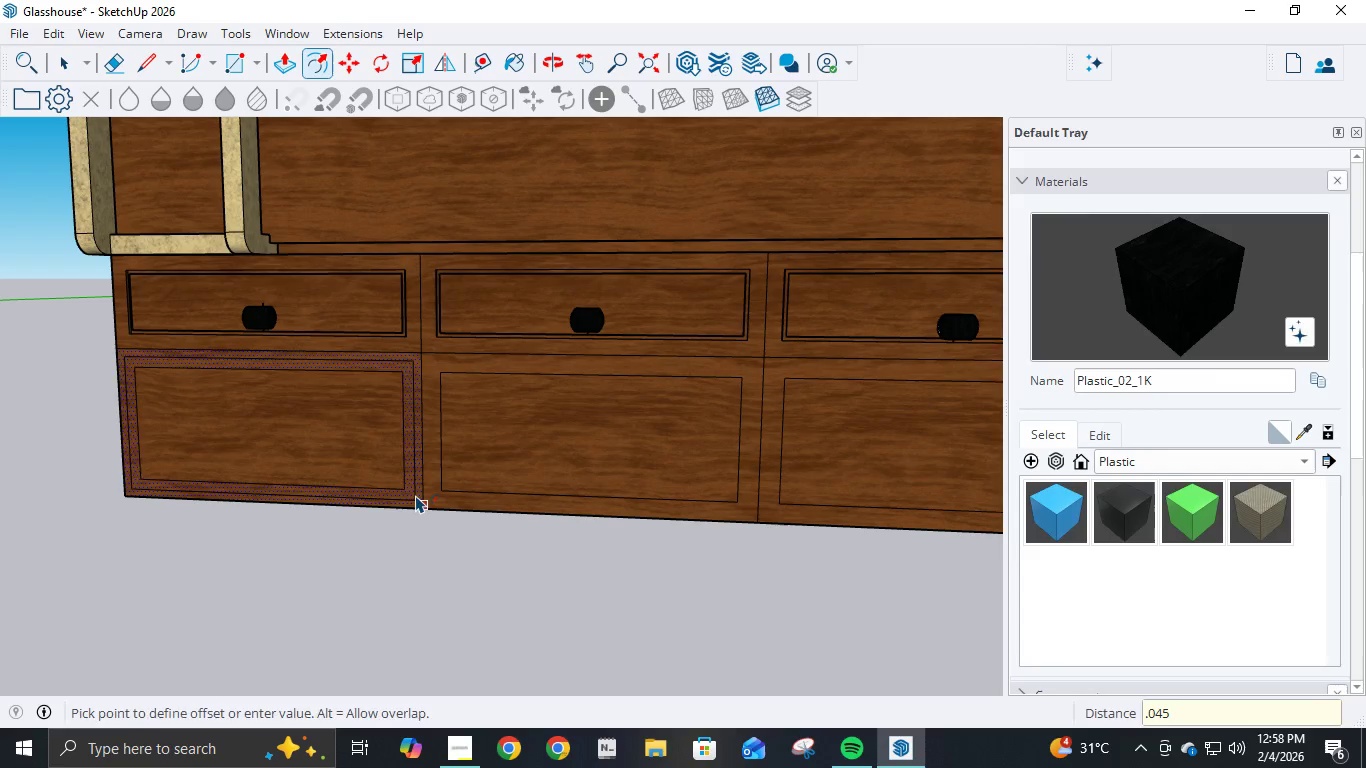 
key(NumpadEnter)
 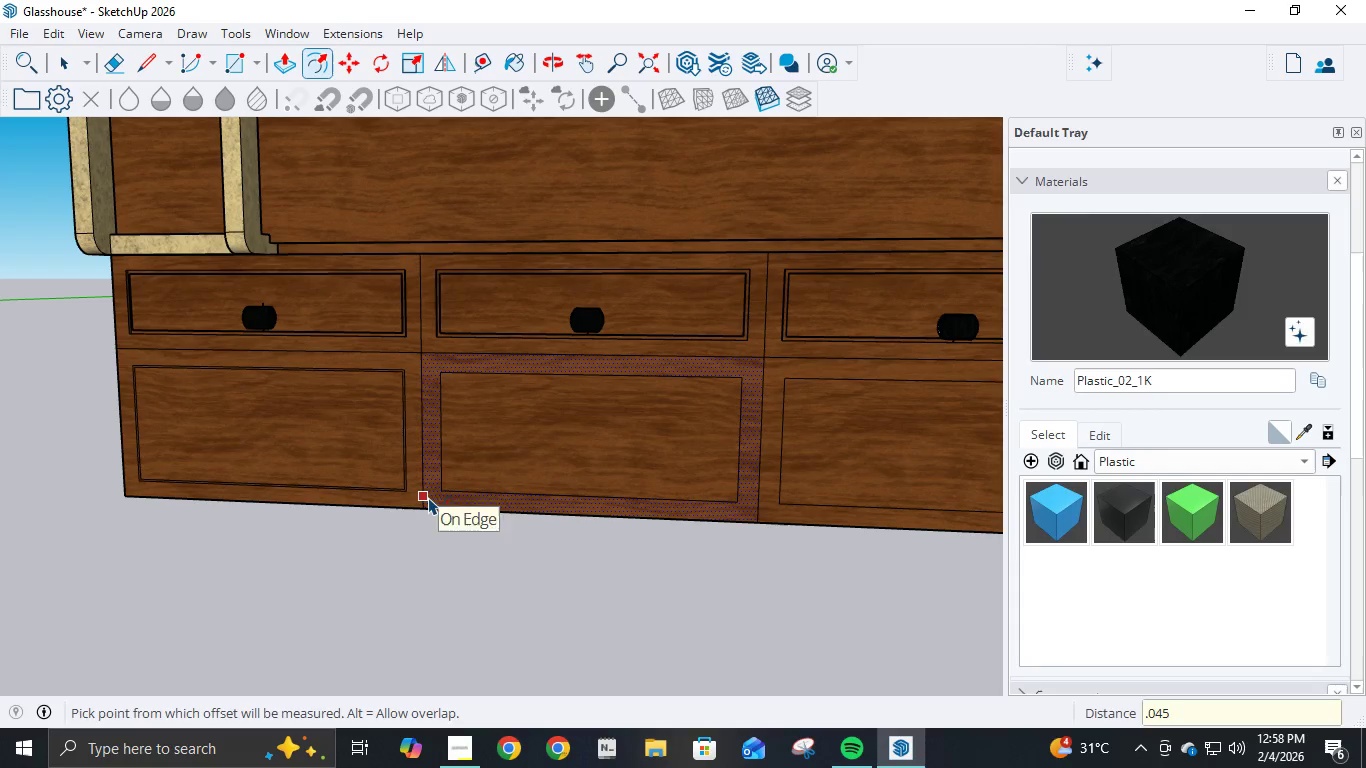 
left_click([428, 497])
 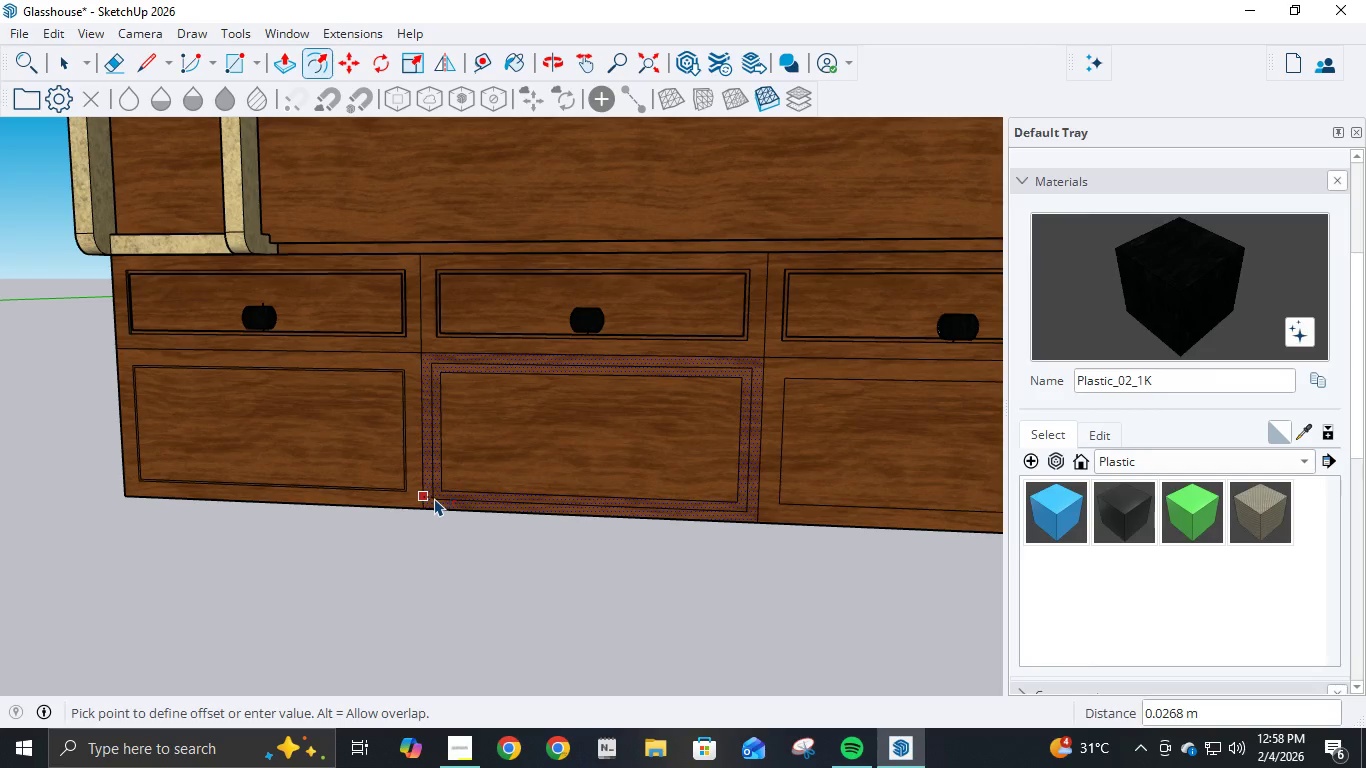 
key(NumpadDecimal)
 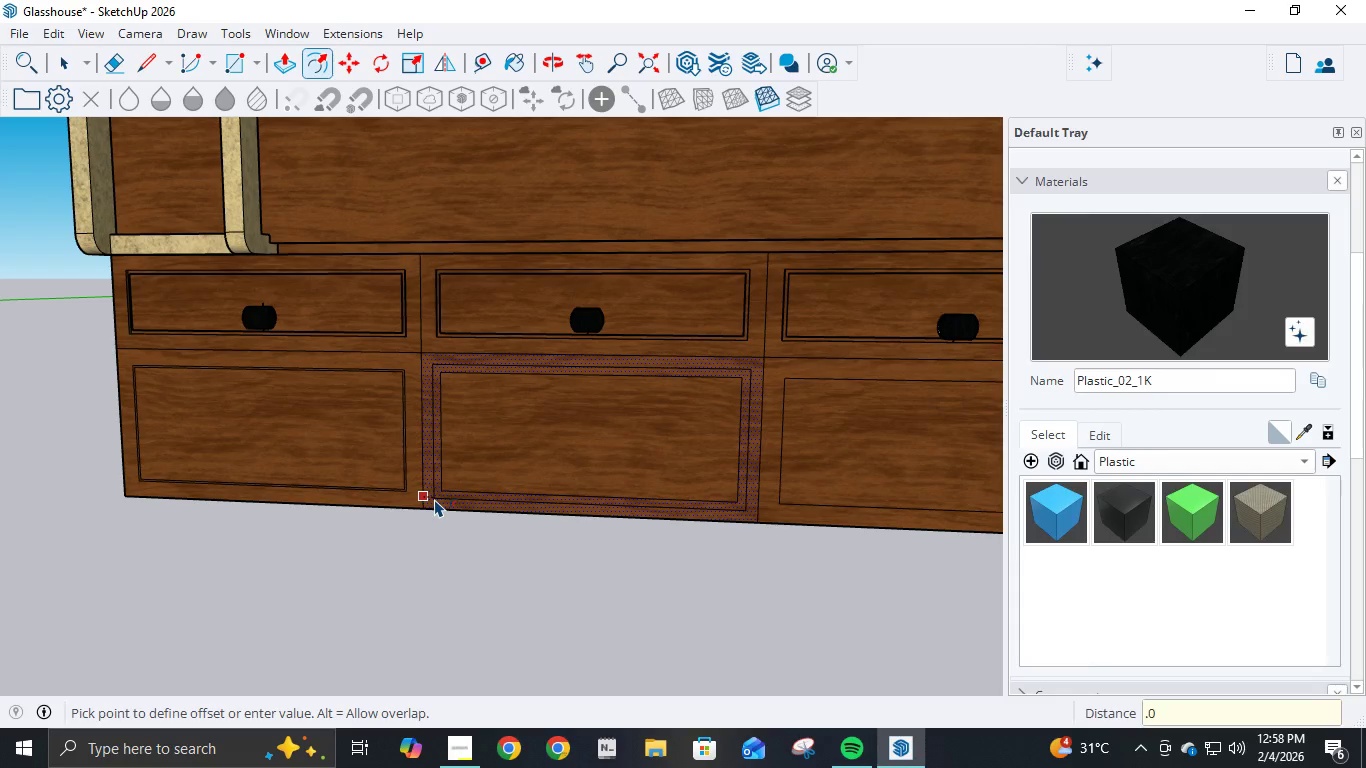 
key(Numpad0)
 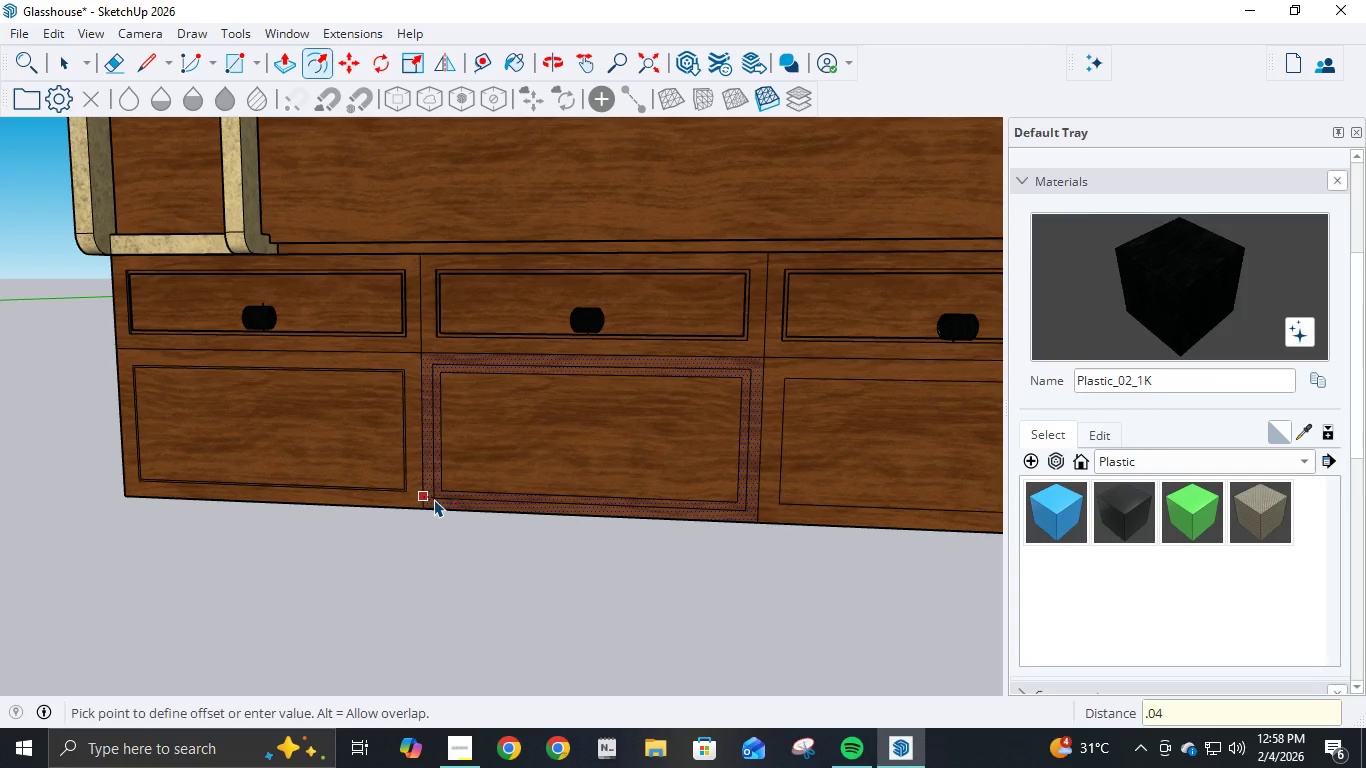 
key(Numpad4)
 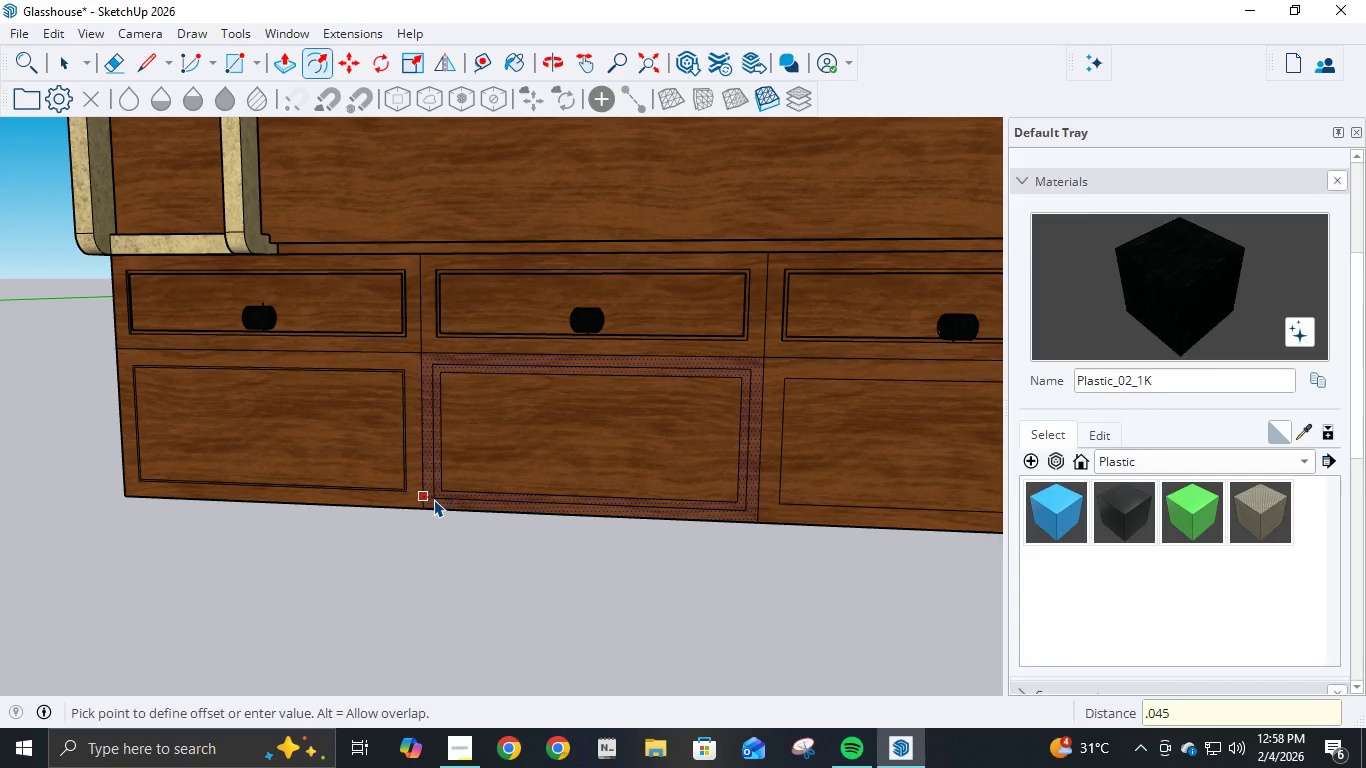 
key(Numpad5)
 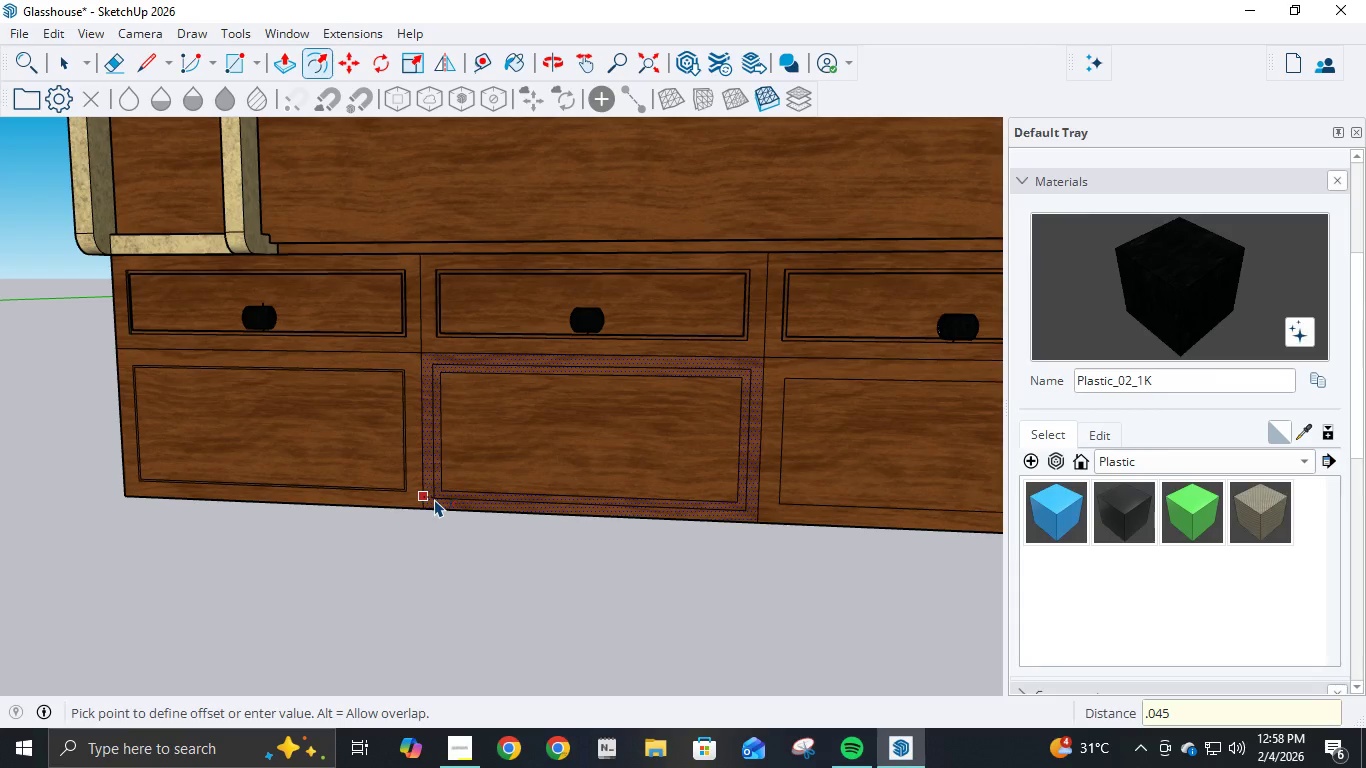 
key(NumpadEnter)
 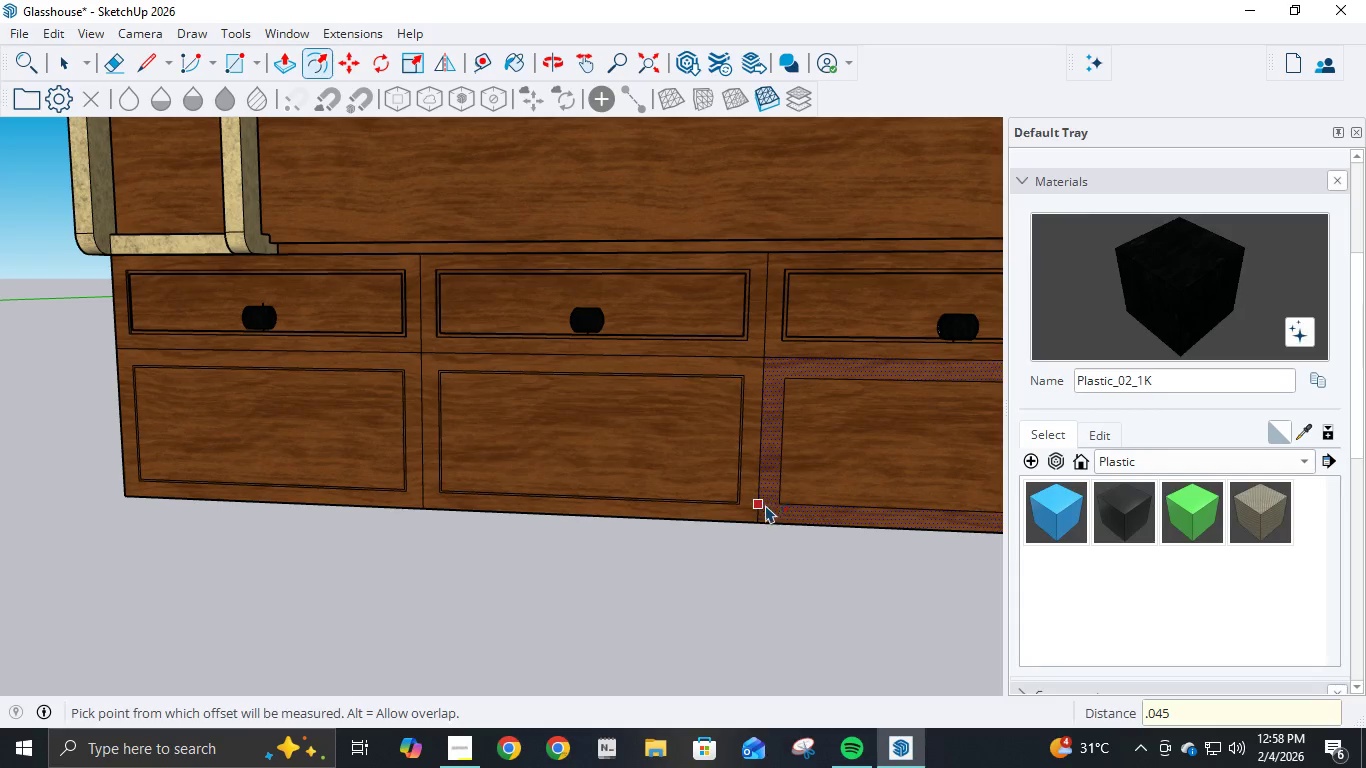 
left_click([764, 512])
 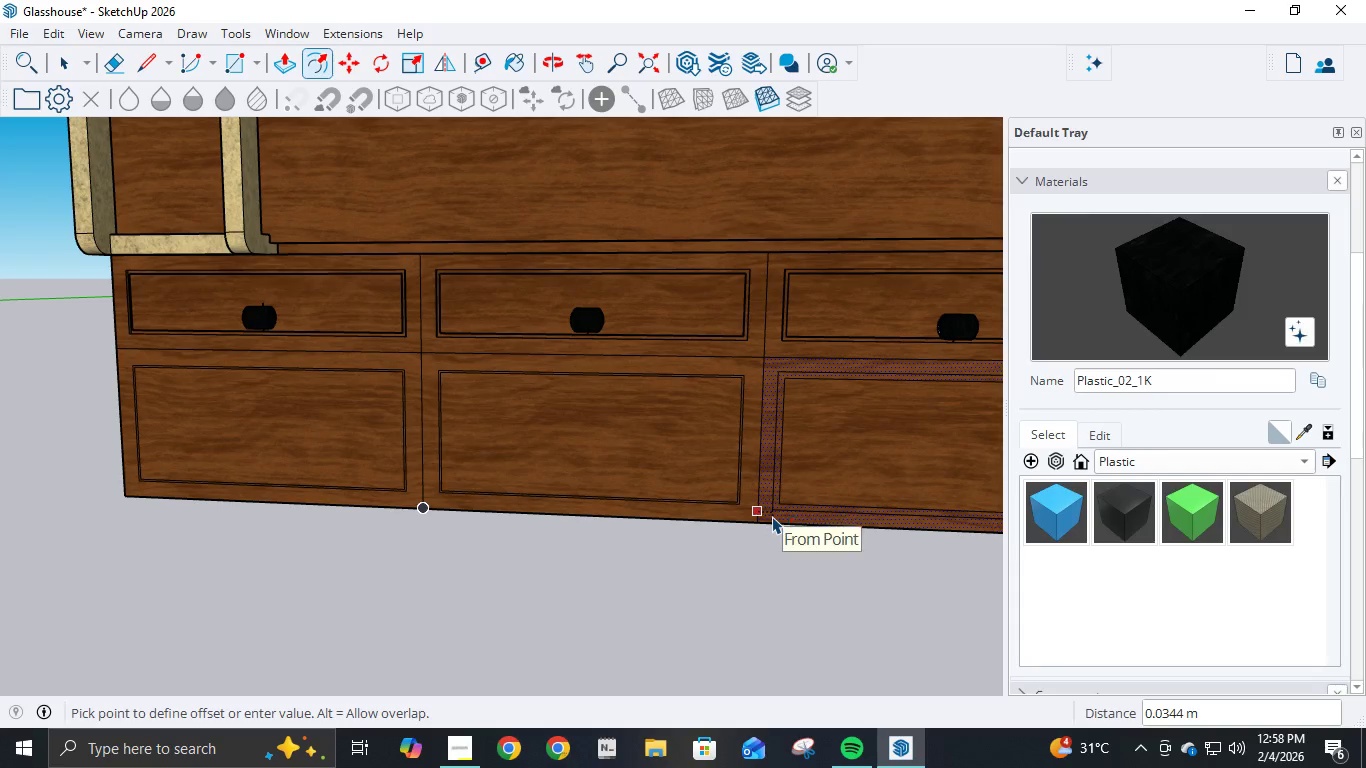 
key(NumpadDecimal)
 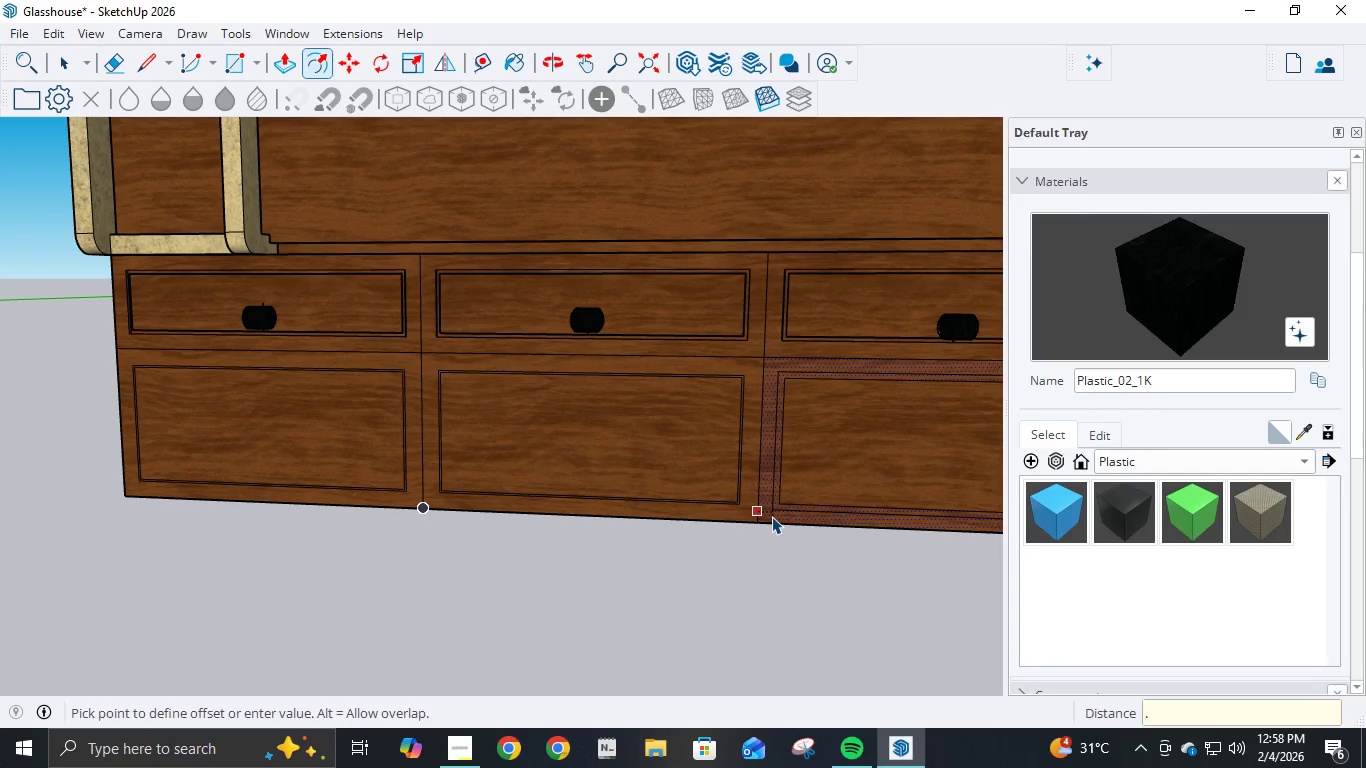 
key(Numpad0)
 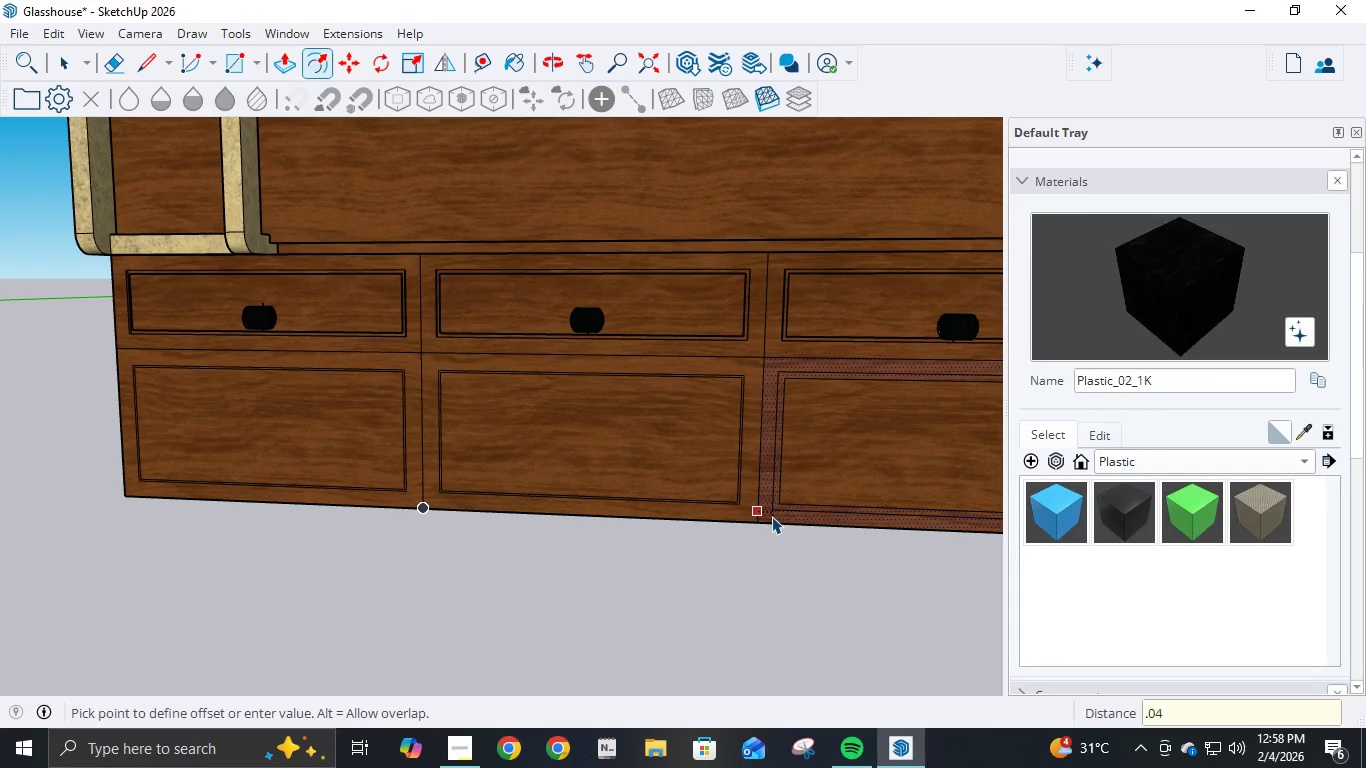 
key(Numpad4)
 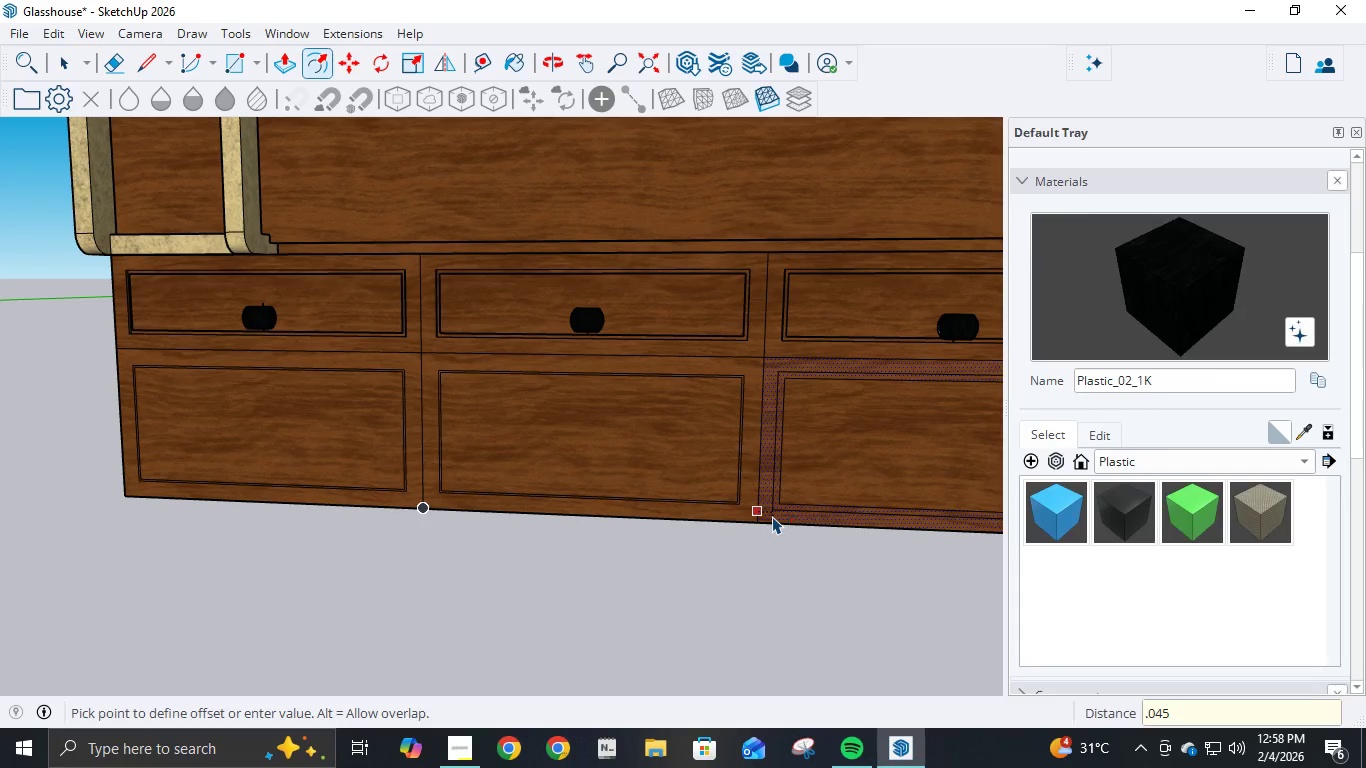 
key(Numpad5)
 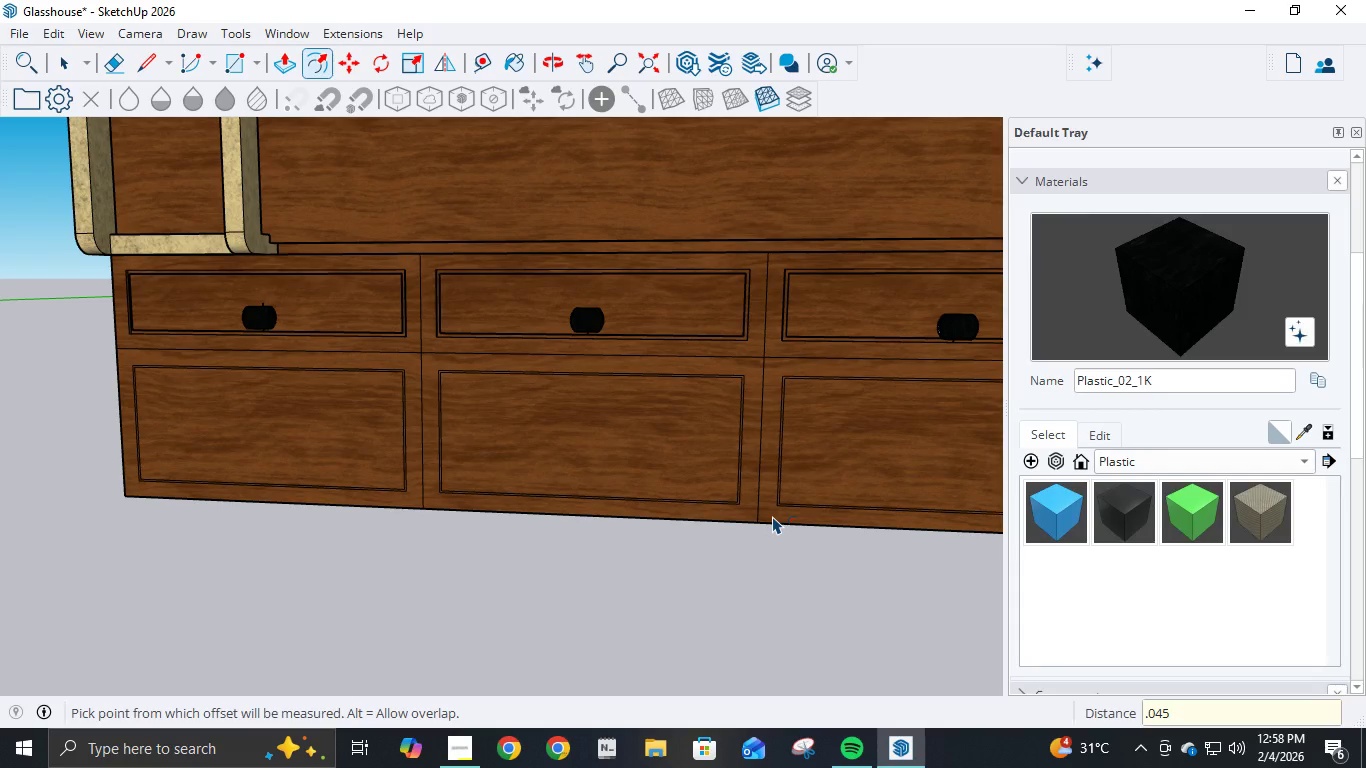 
key(NumpadEnter)
 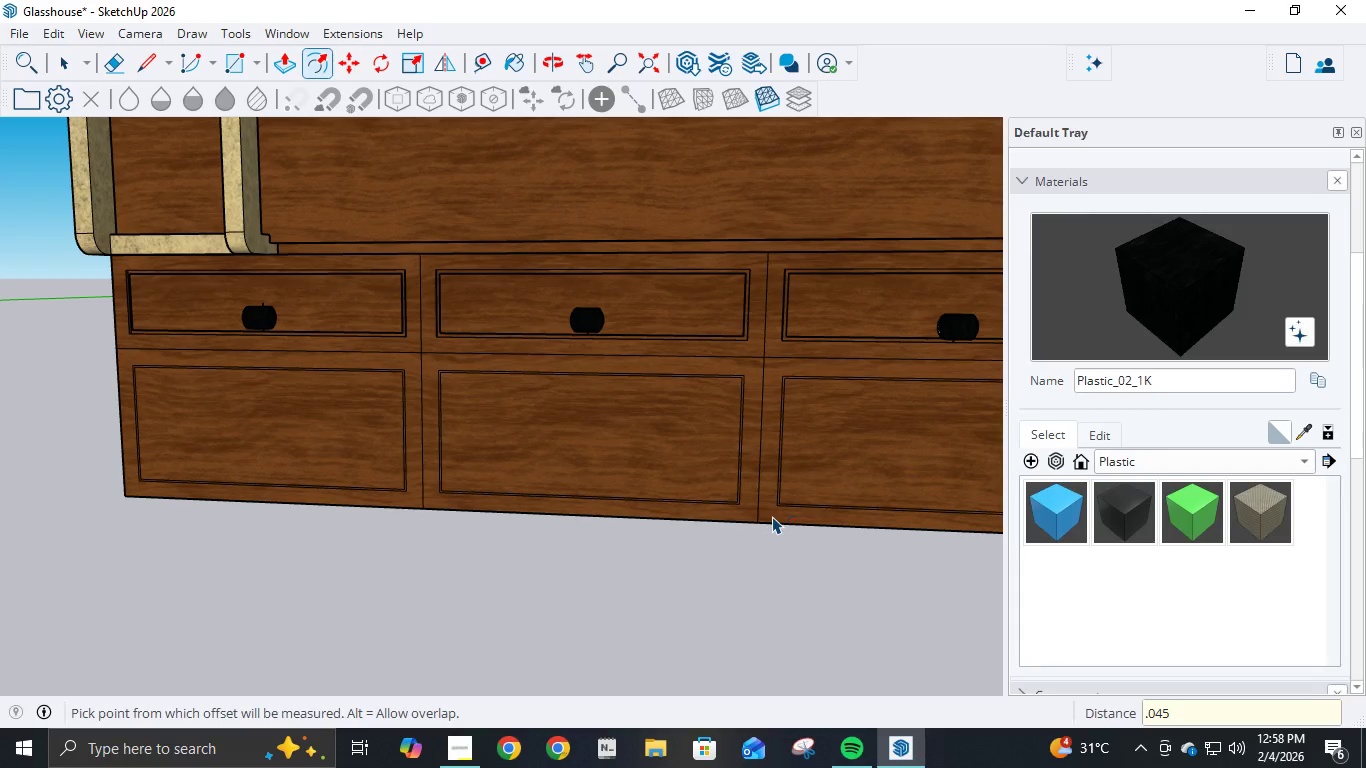 
hold_key(key=ShiftLeft, duration=1.28)
 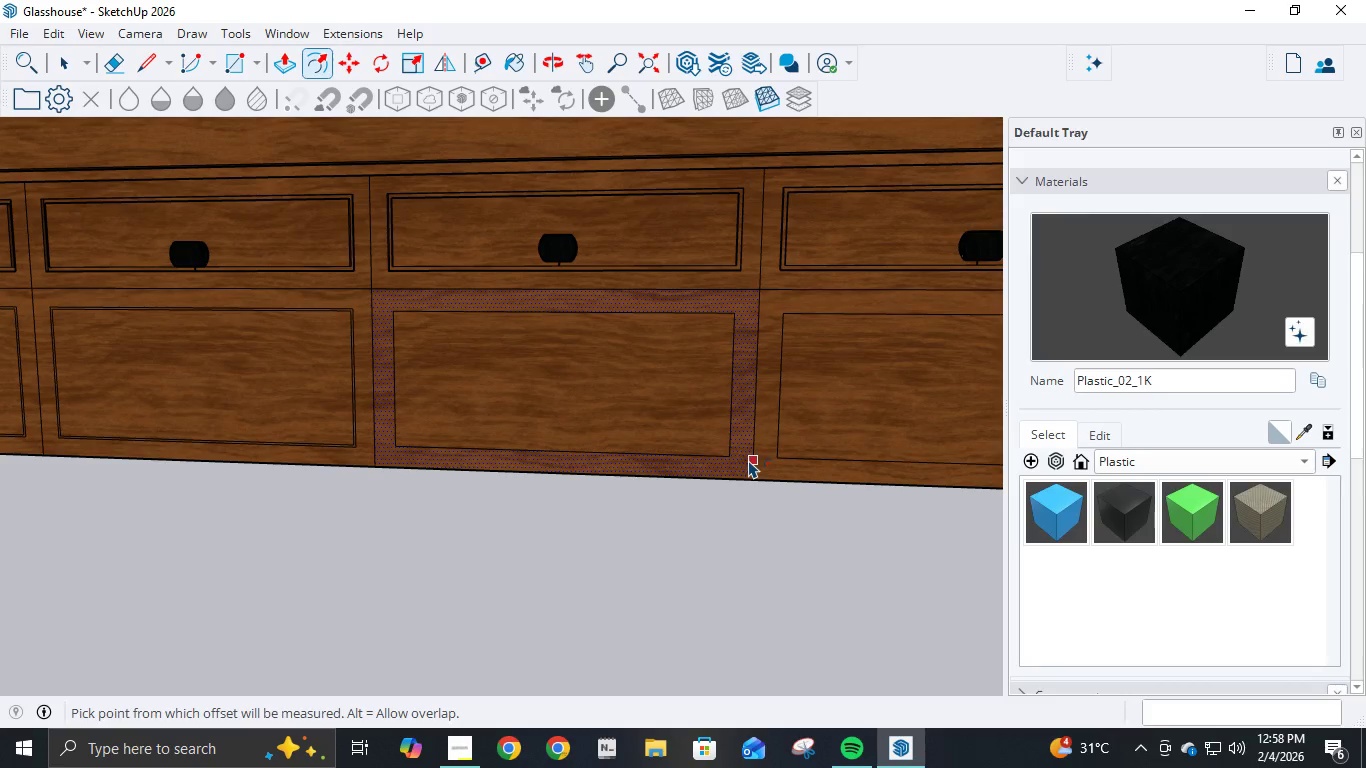 
left_click([748, 460])
 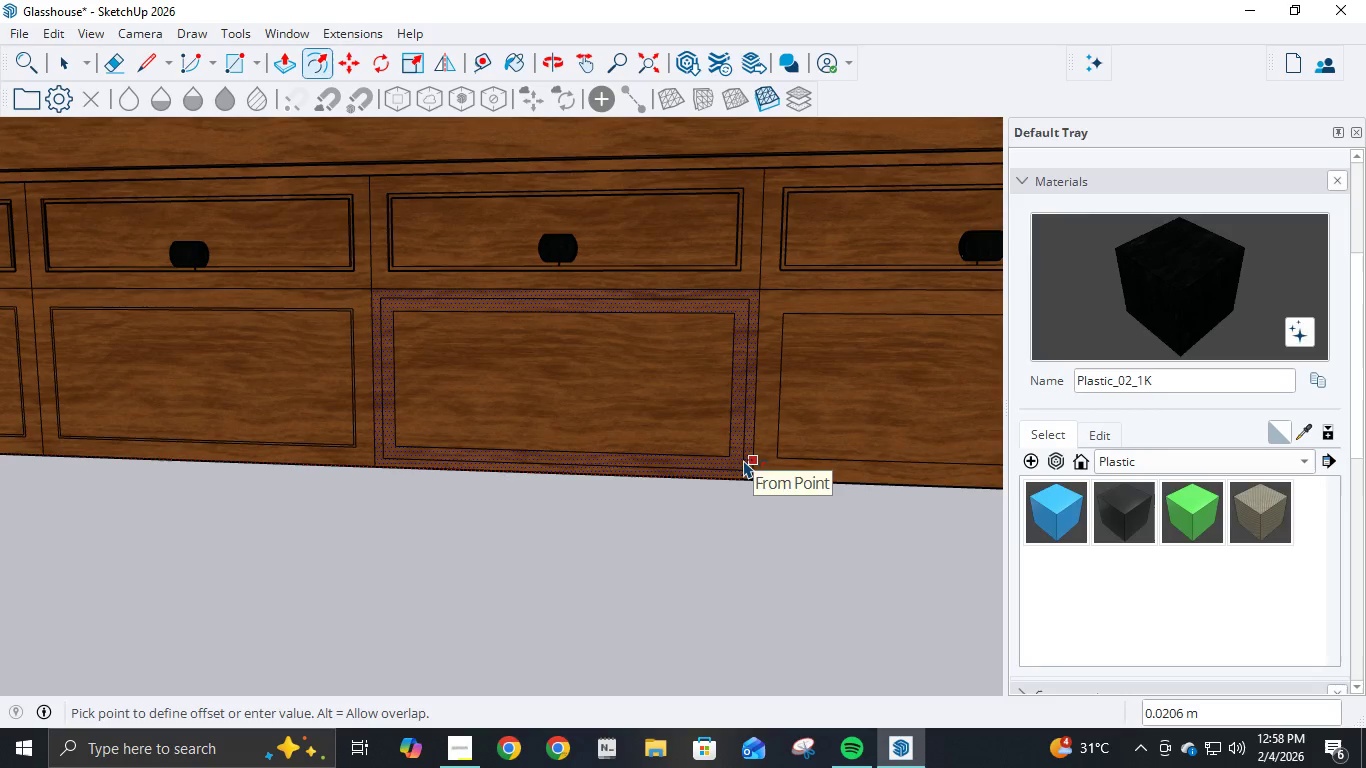 
key(NumpadDecimal)
 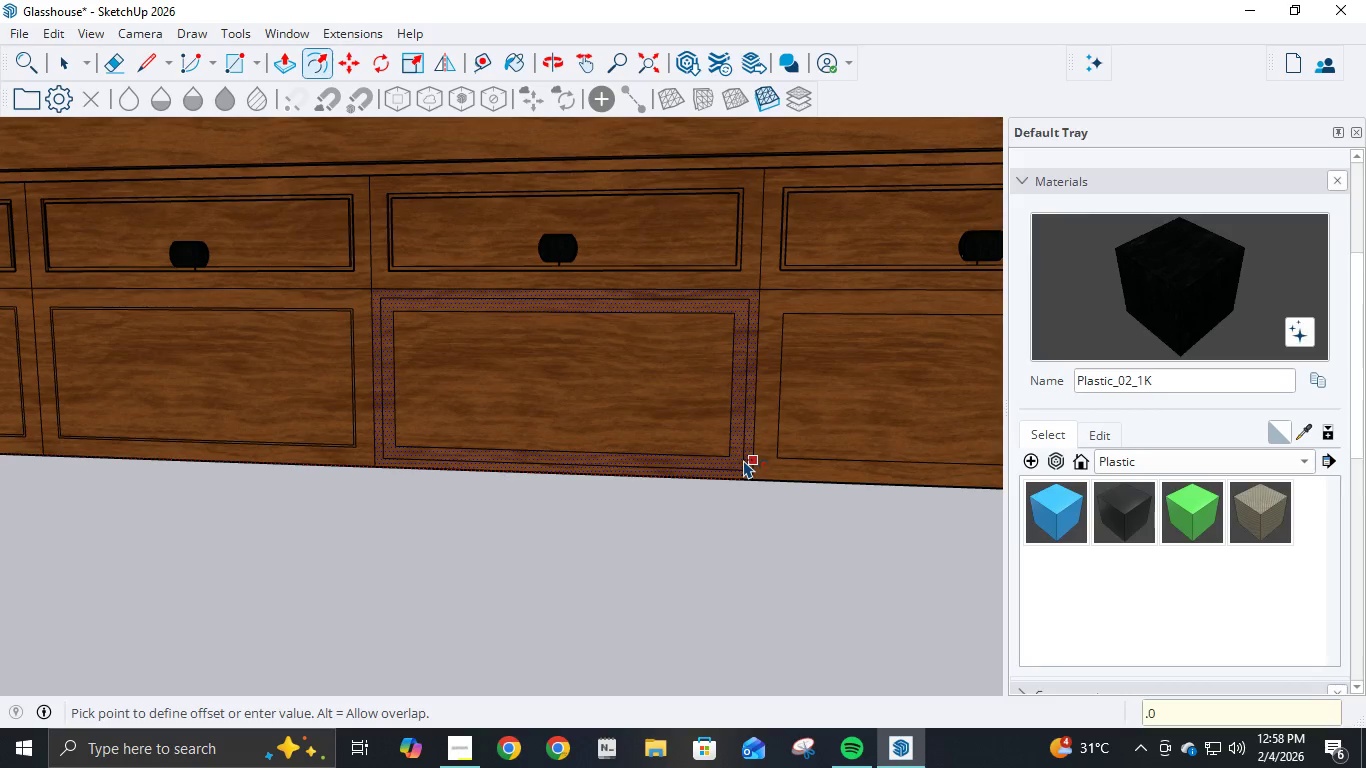 
key(Numpad0)
 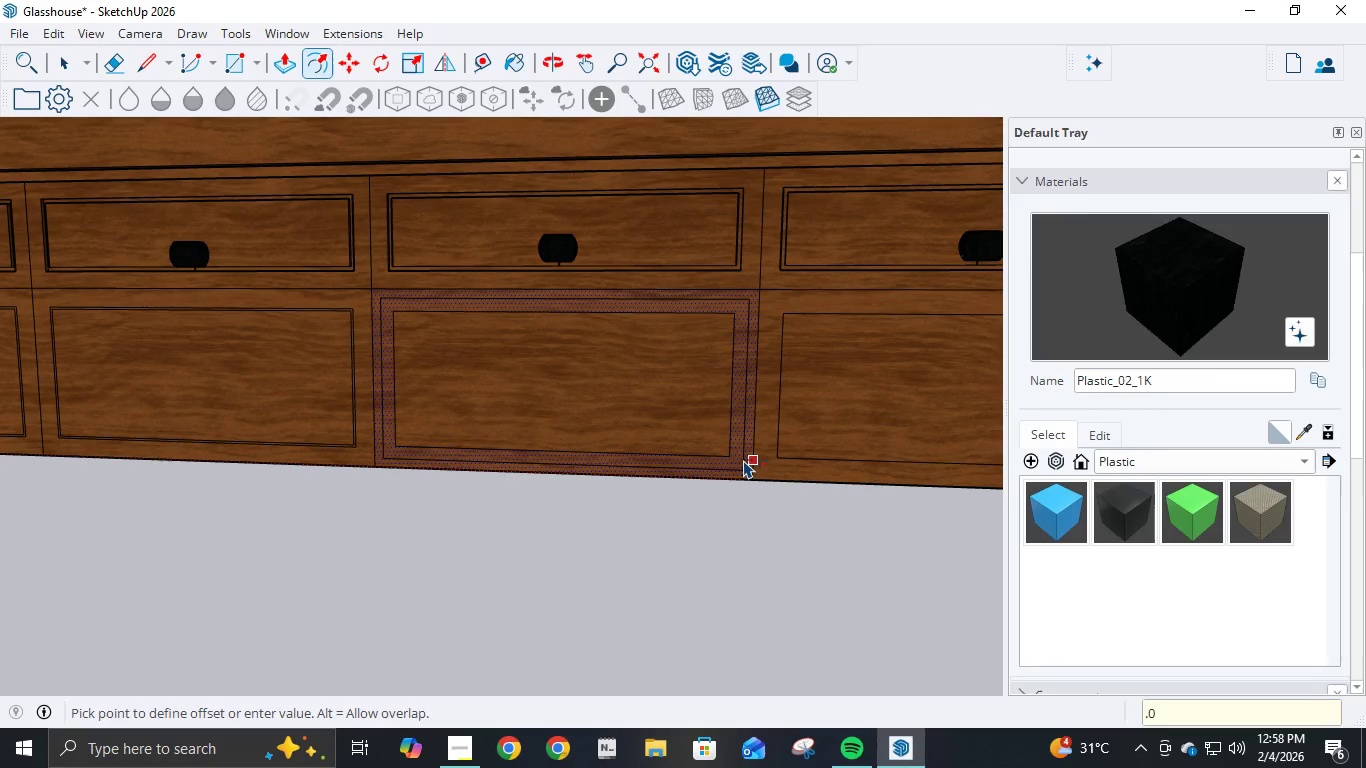 
key(Numpad4)
 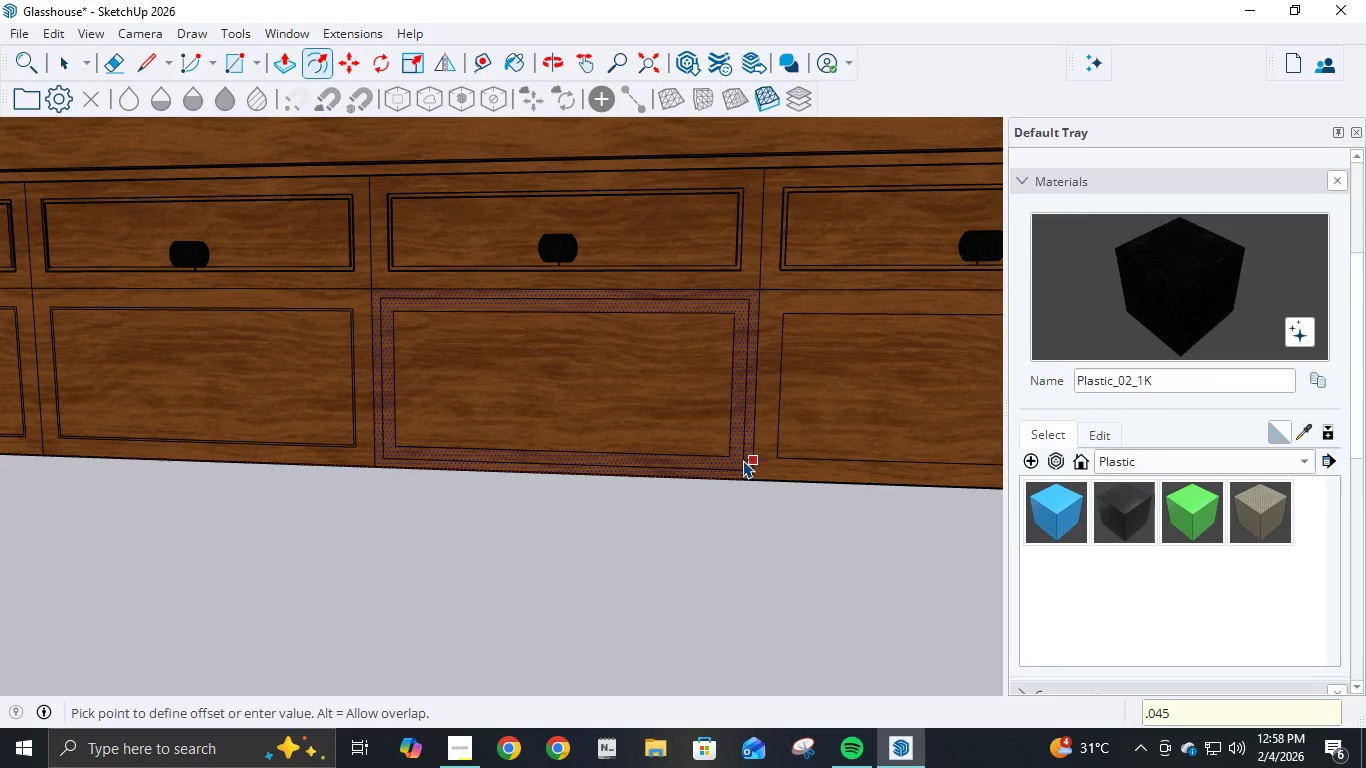 
key(Numpad5)
 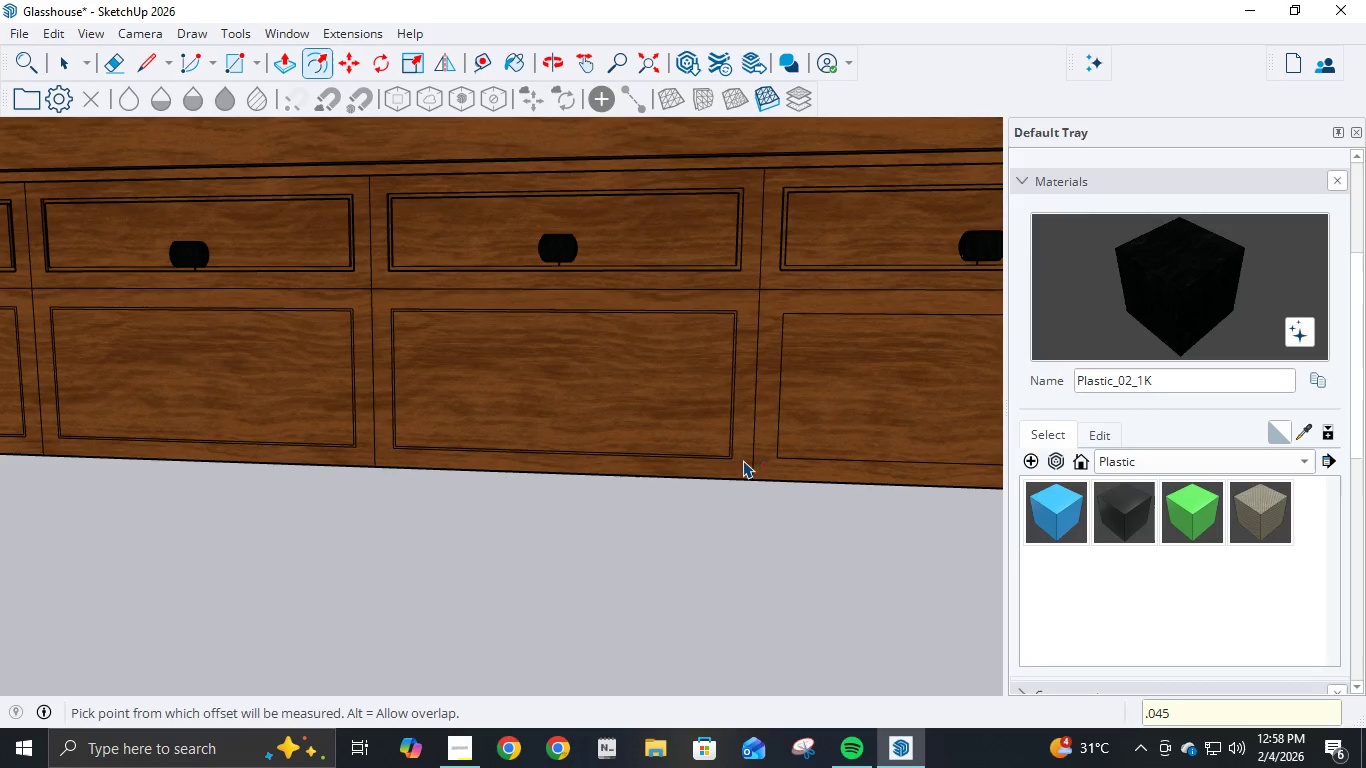 
key(NumpadEnter)
 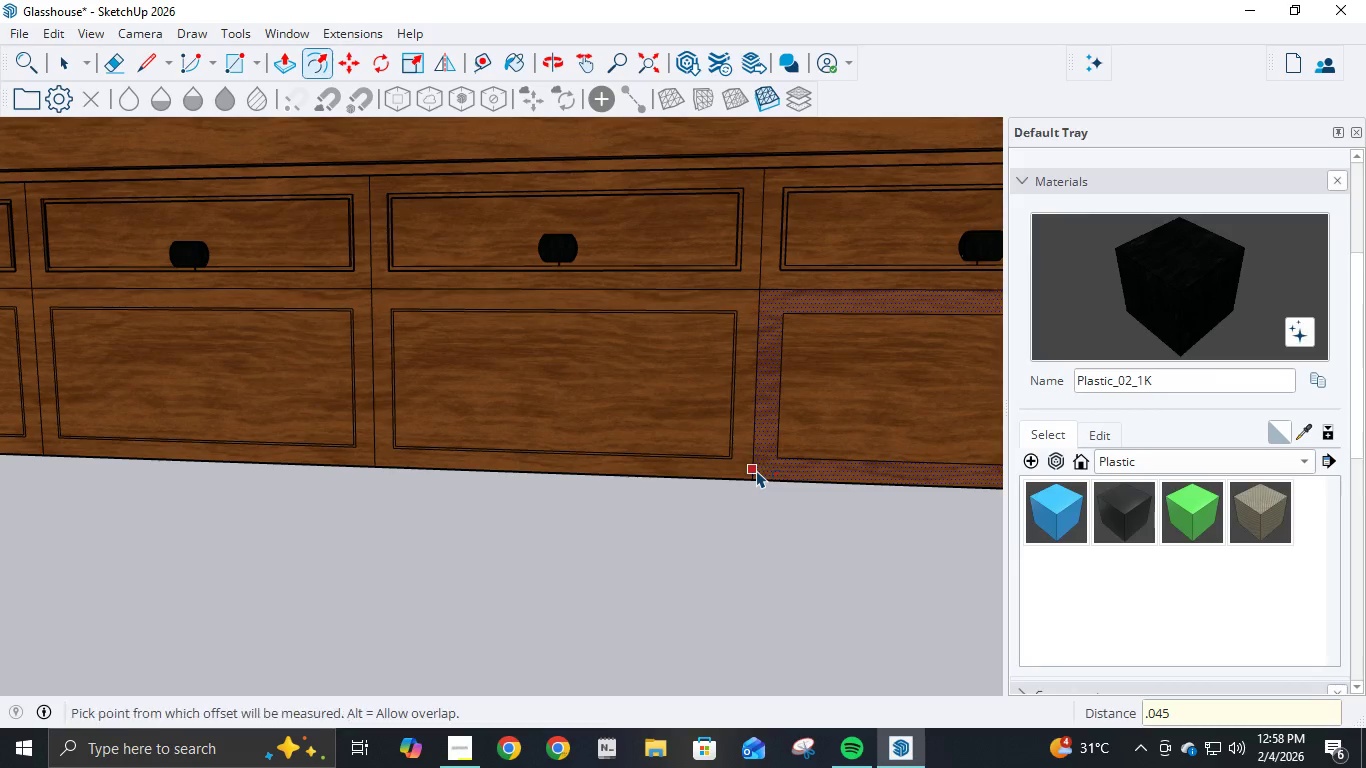 
left_click([757, 470])
 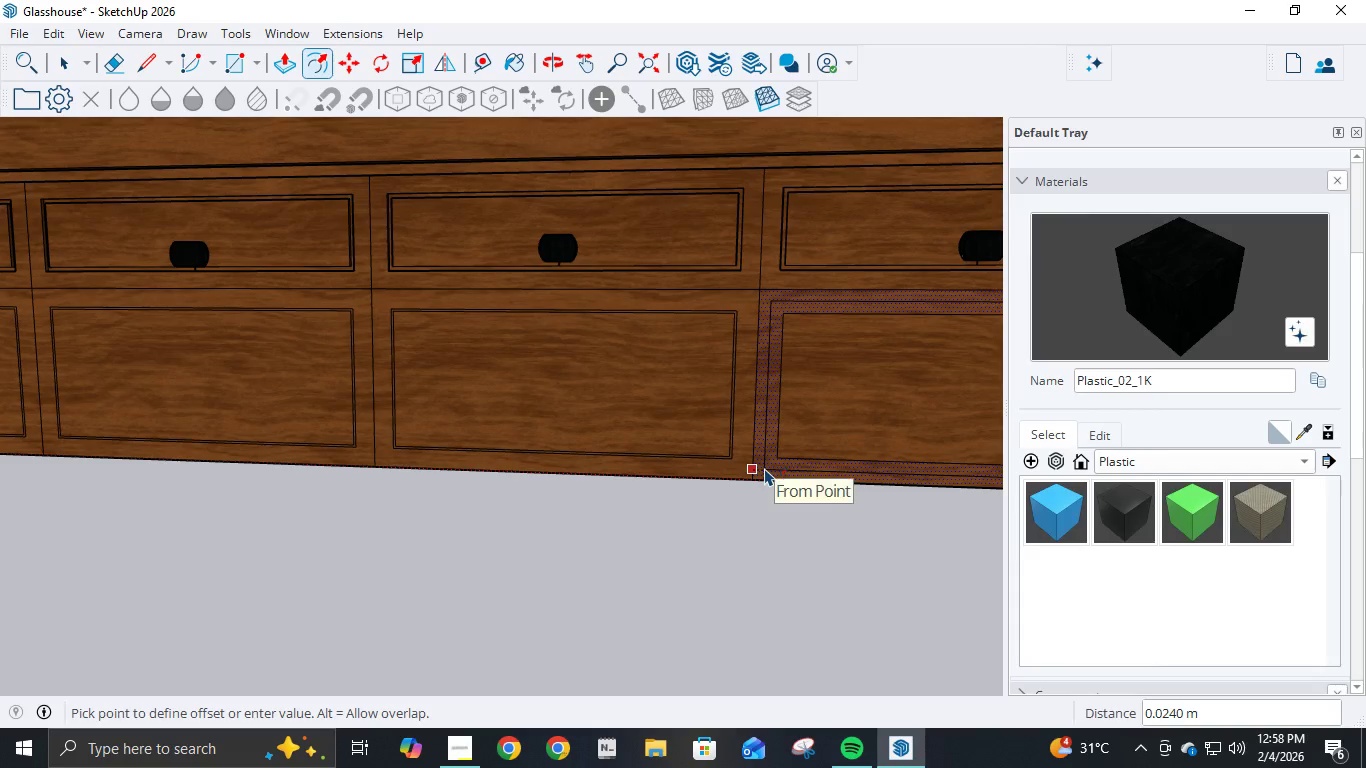 
key(NumpadDecimal)
 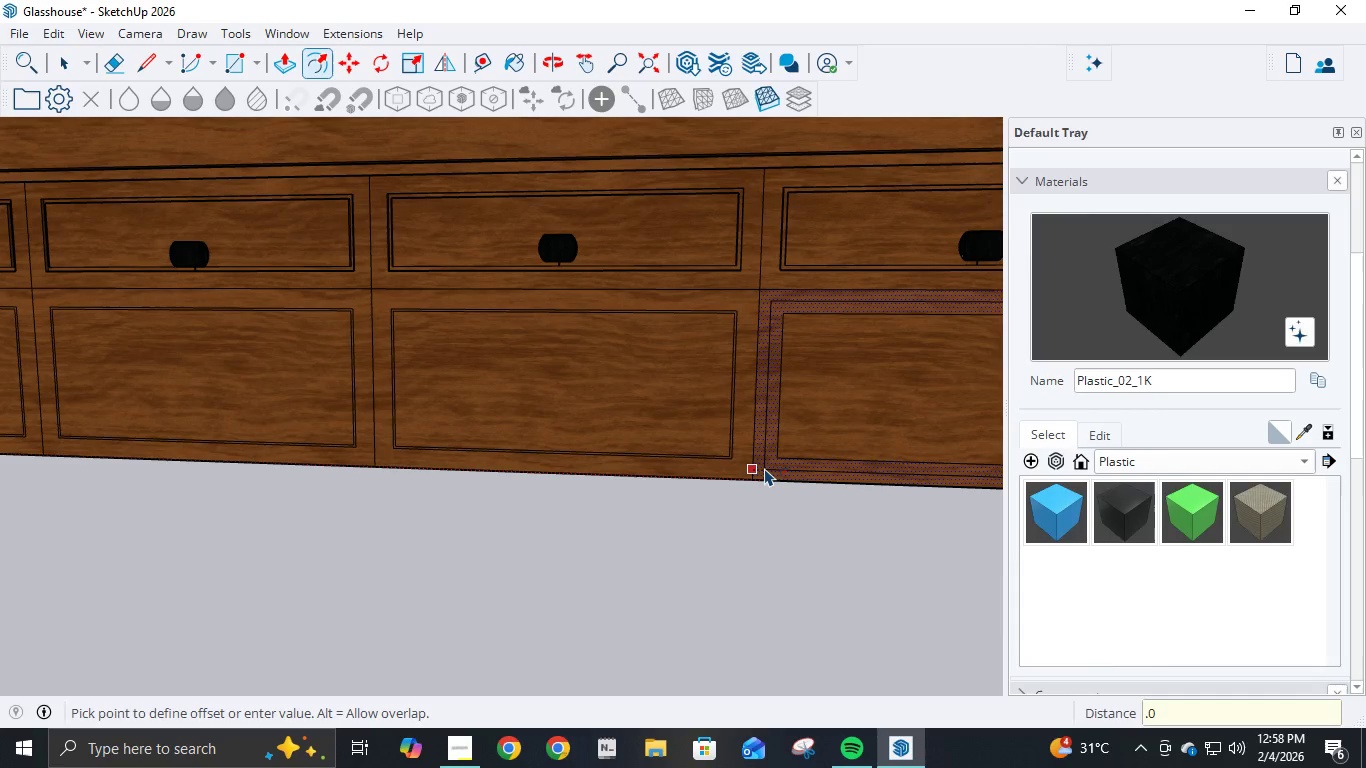 
key(Numpad0)
 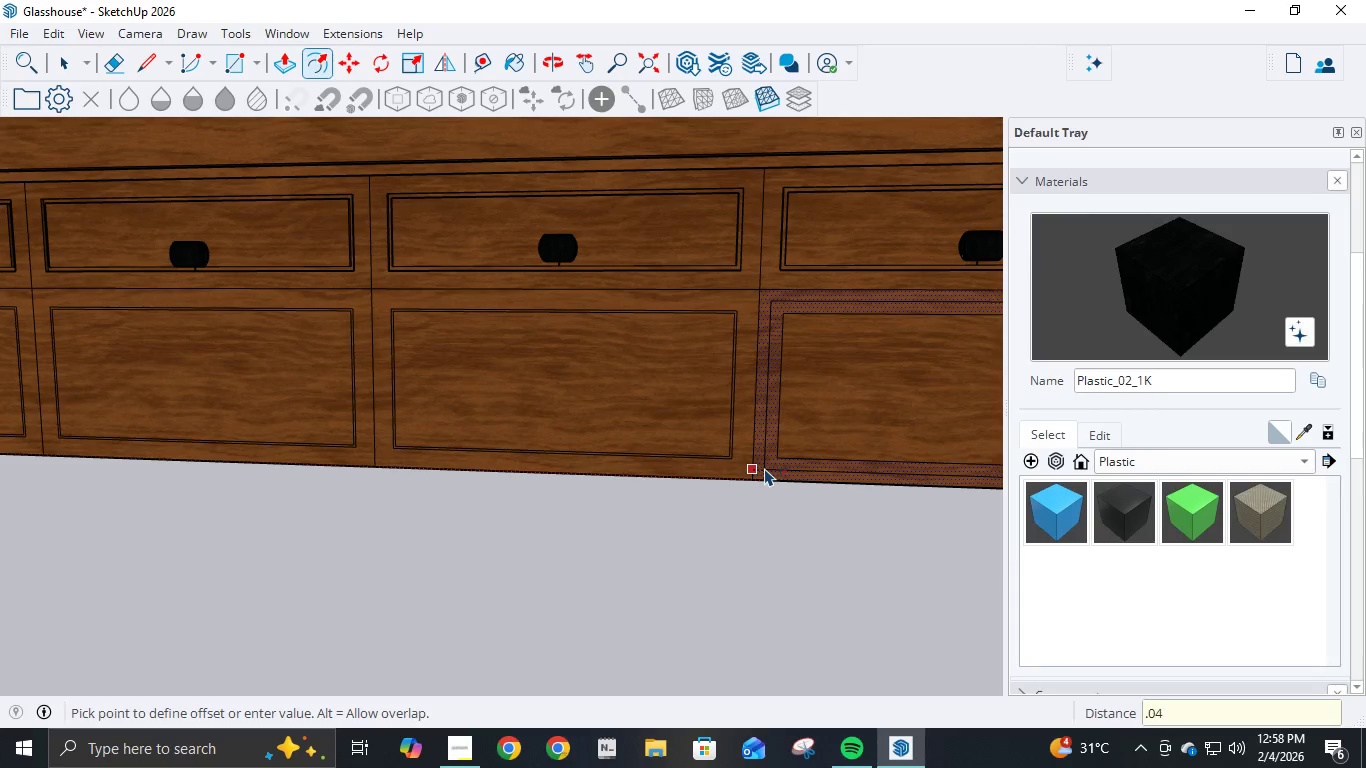 
key(Numpad4)
 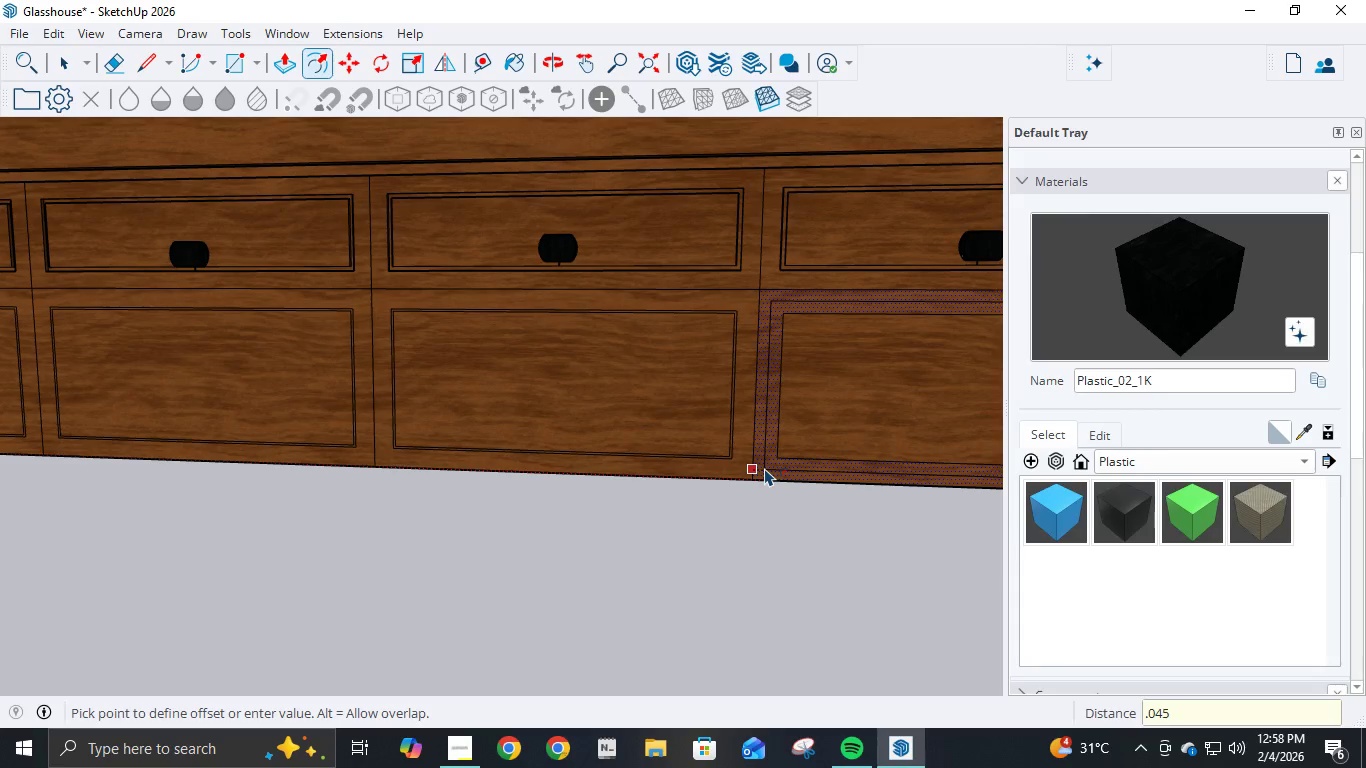 
key(Numpad5)
 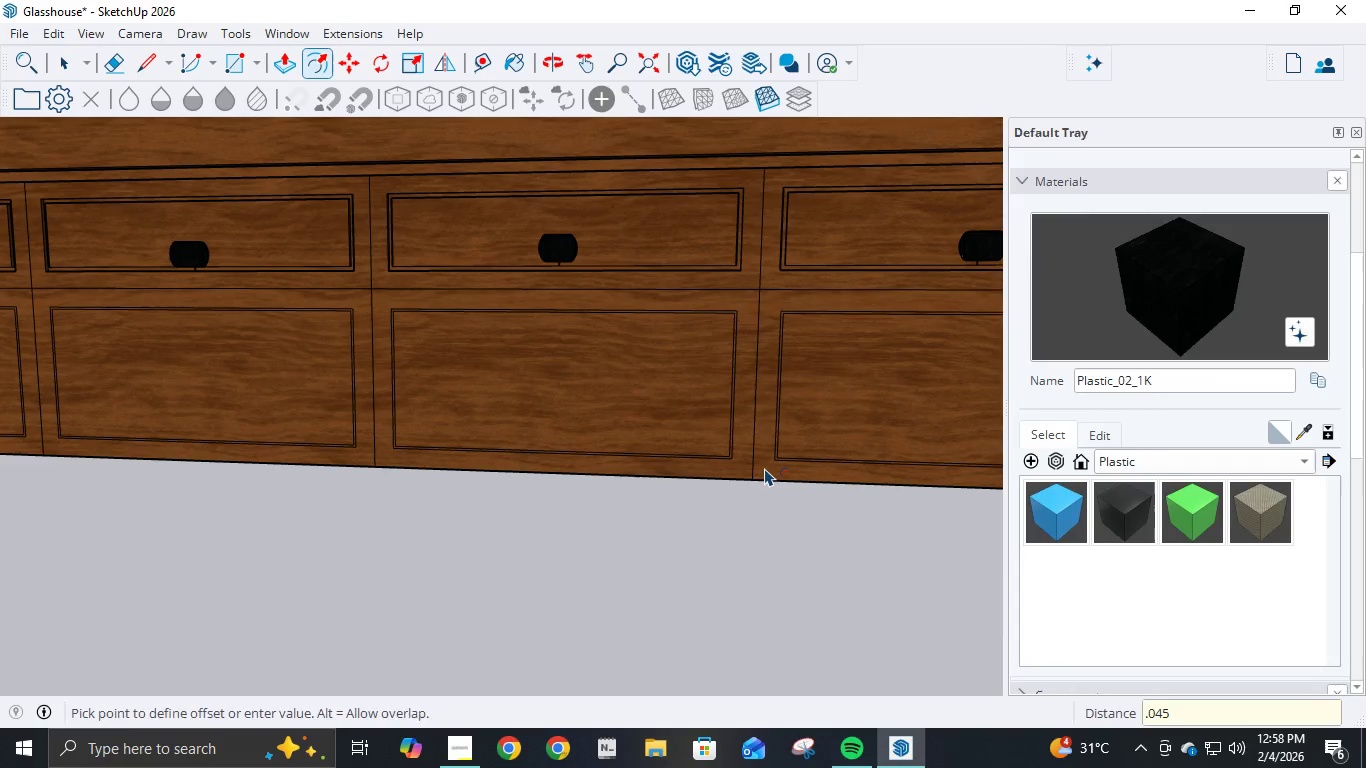 
key(NumpadEnter)
 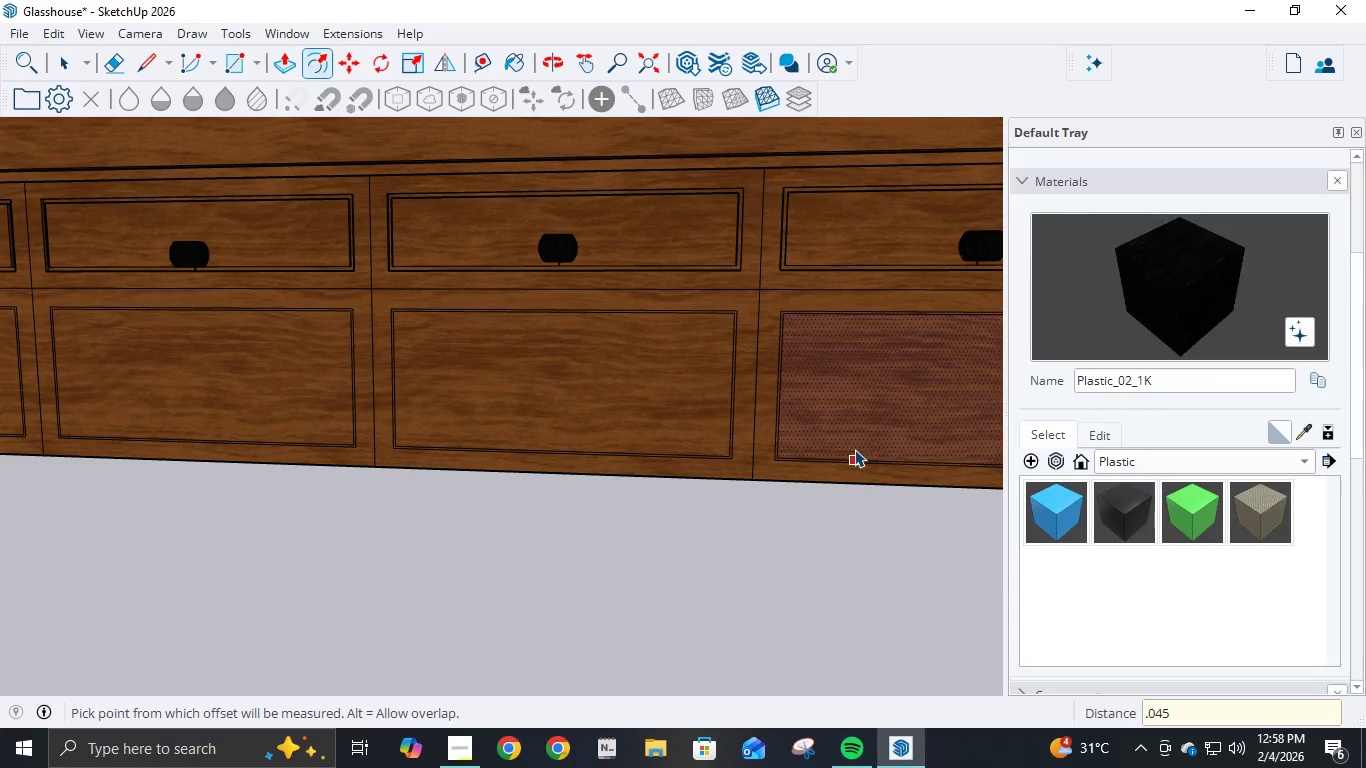 
hold_key(key=ShiftLeft, duration=1.44)
 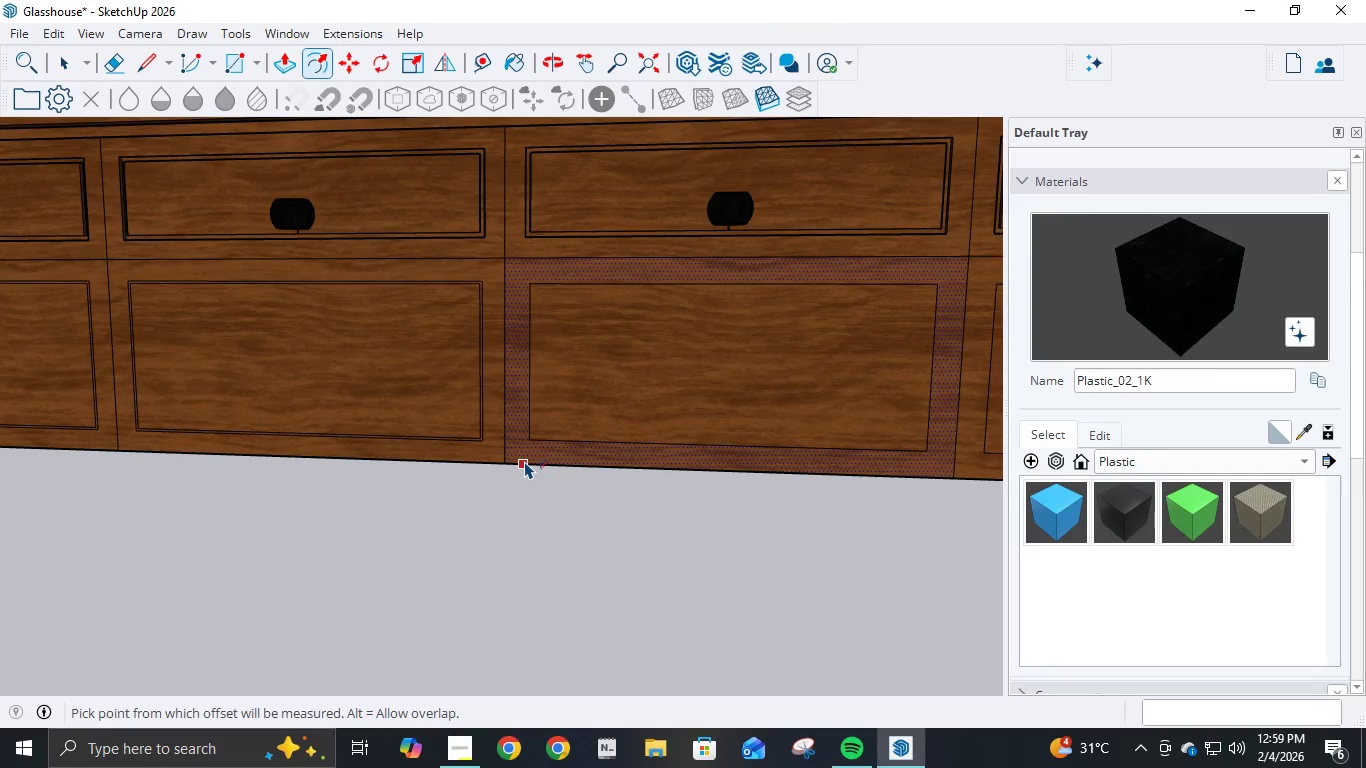 
left_click([524, 461])
 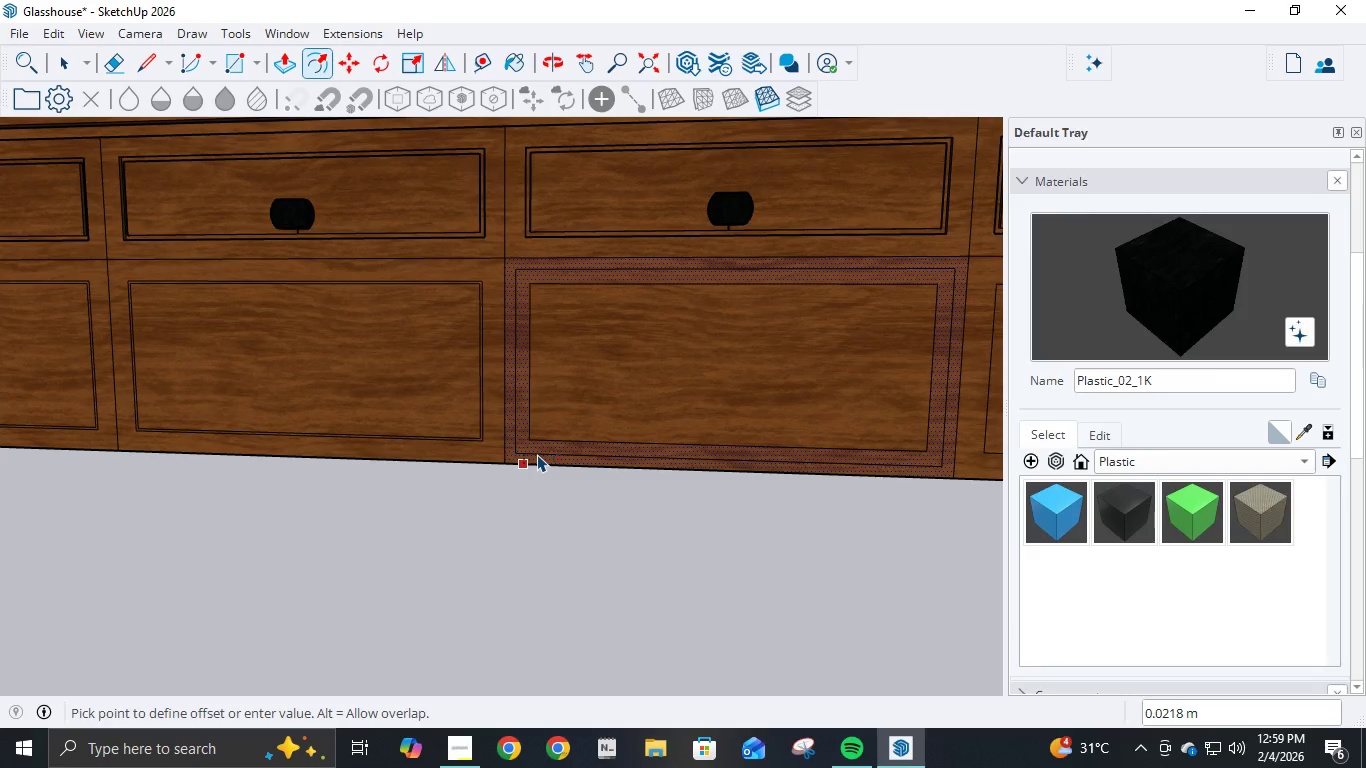 
key(NumpadDecimal)
 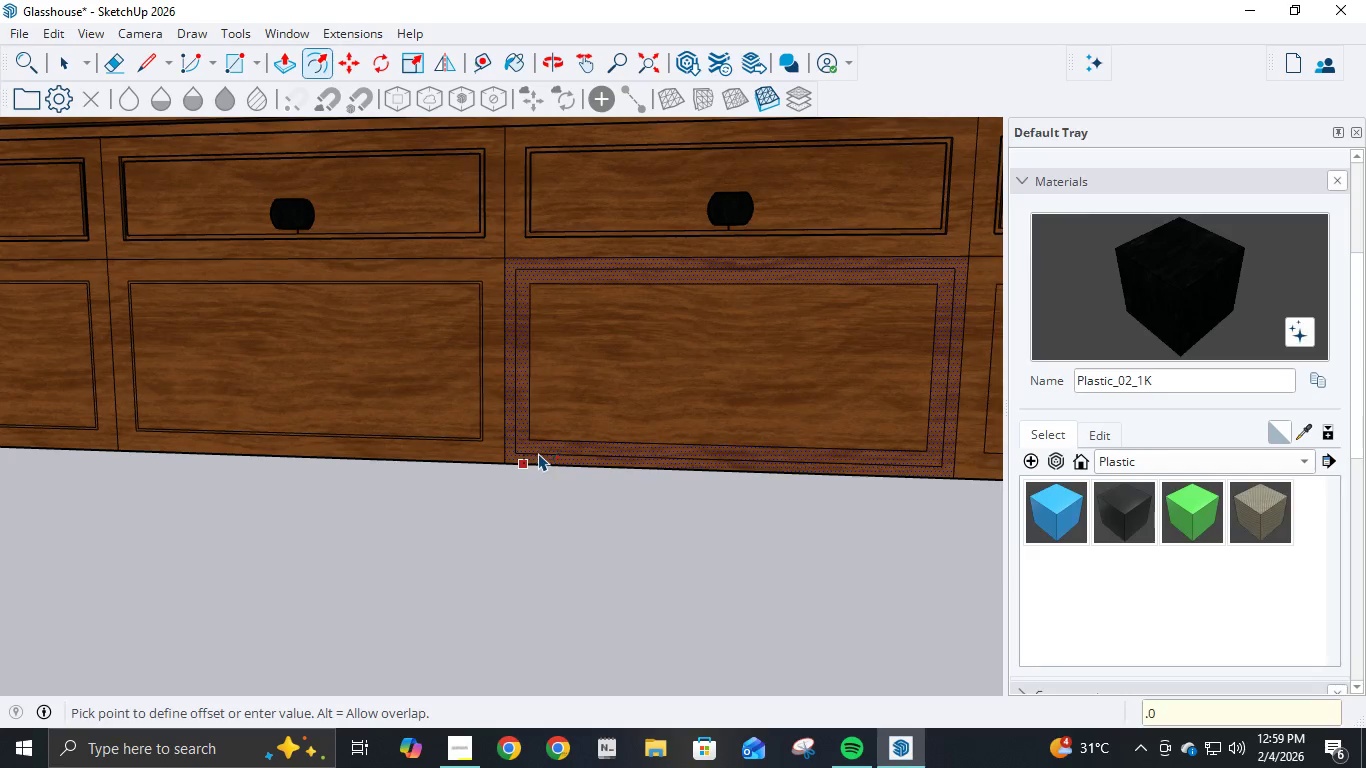 
key(Numpad0)
 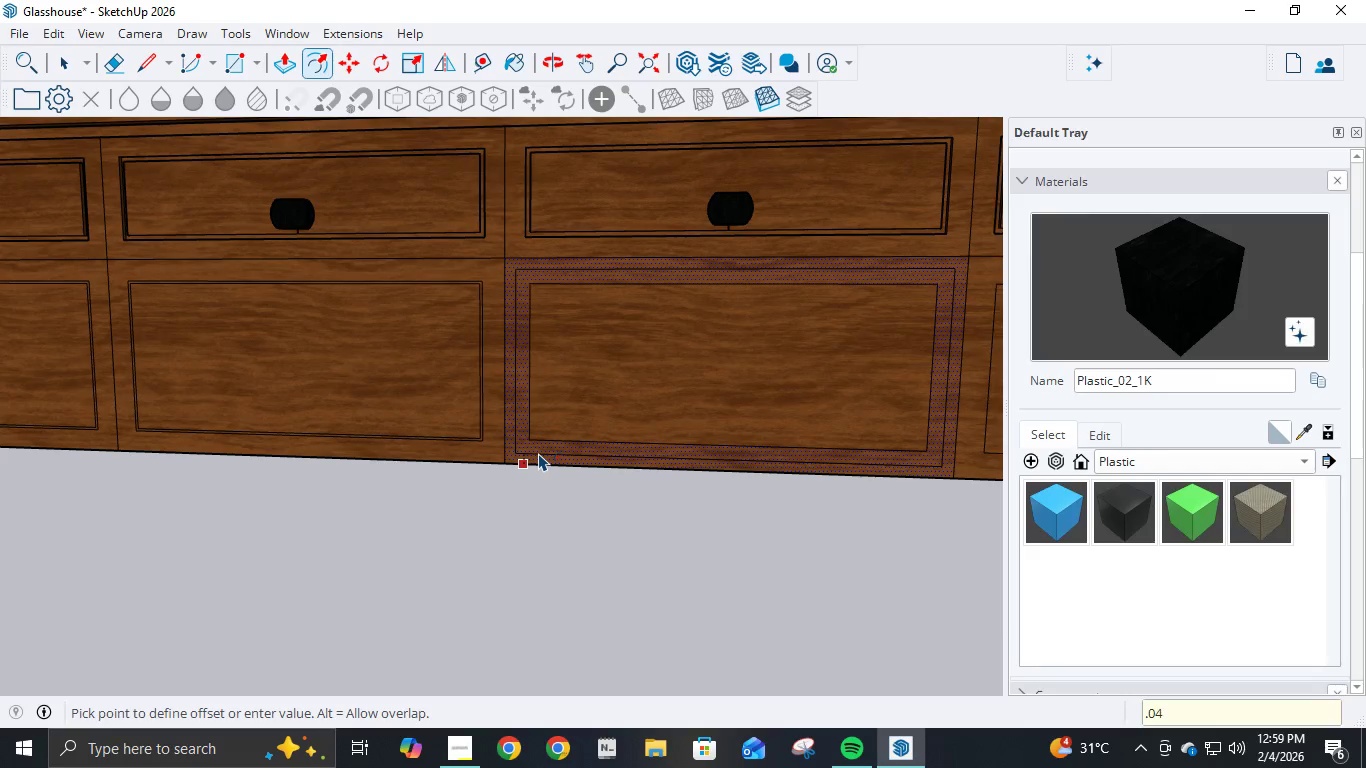 
key(Numpad4)
 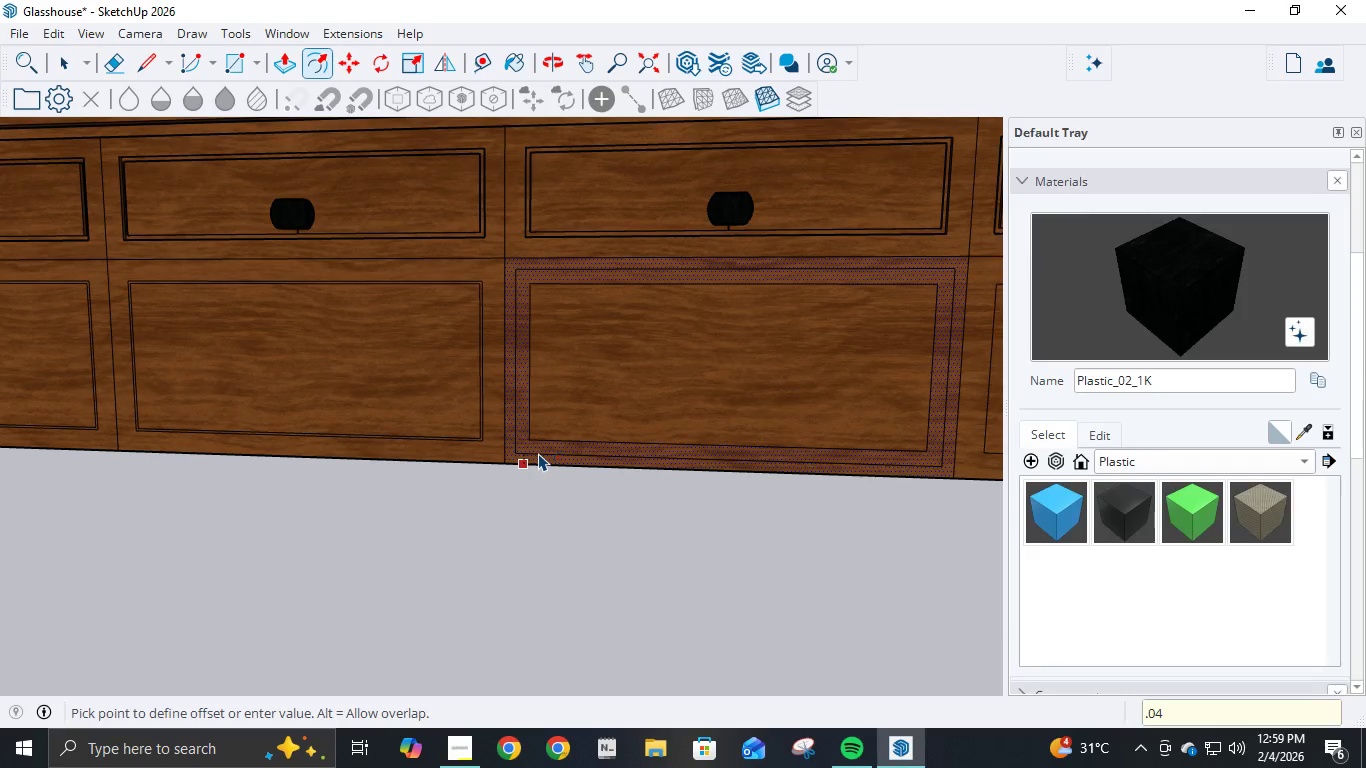 
key(Numpad5)
 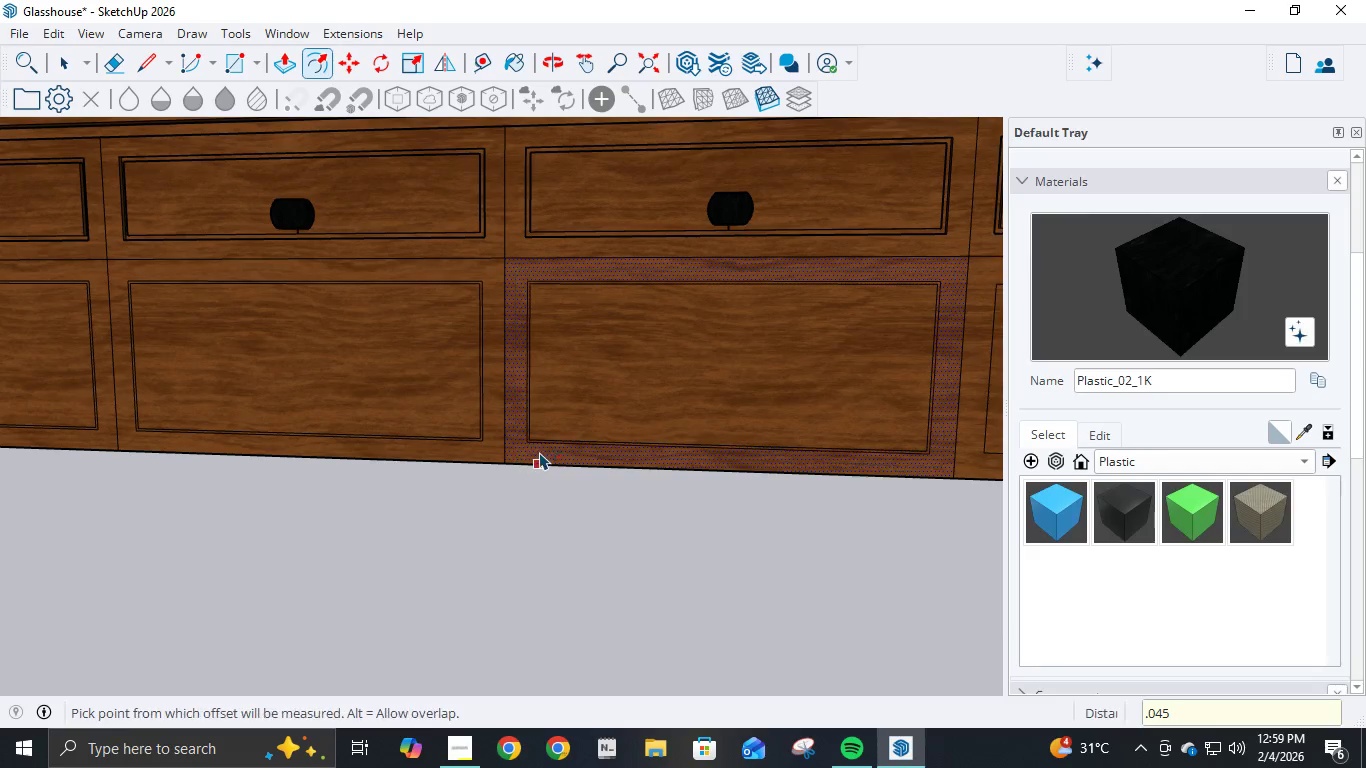 
key(NumpadEnter)
 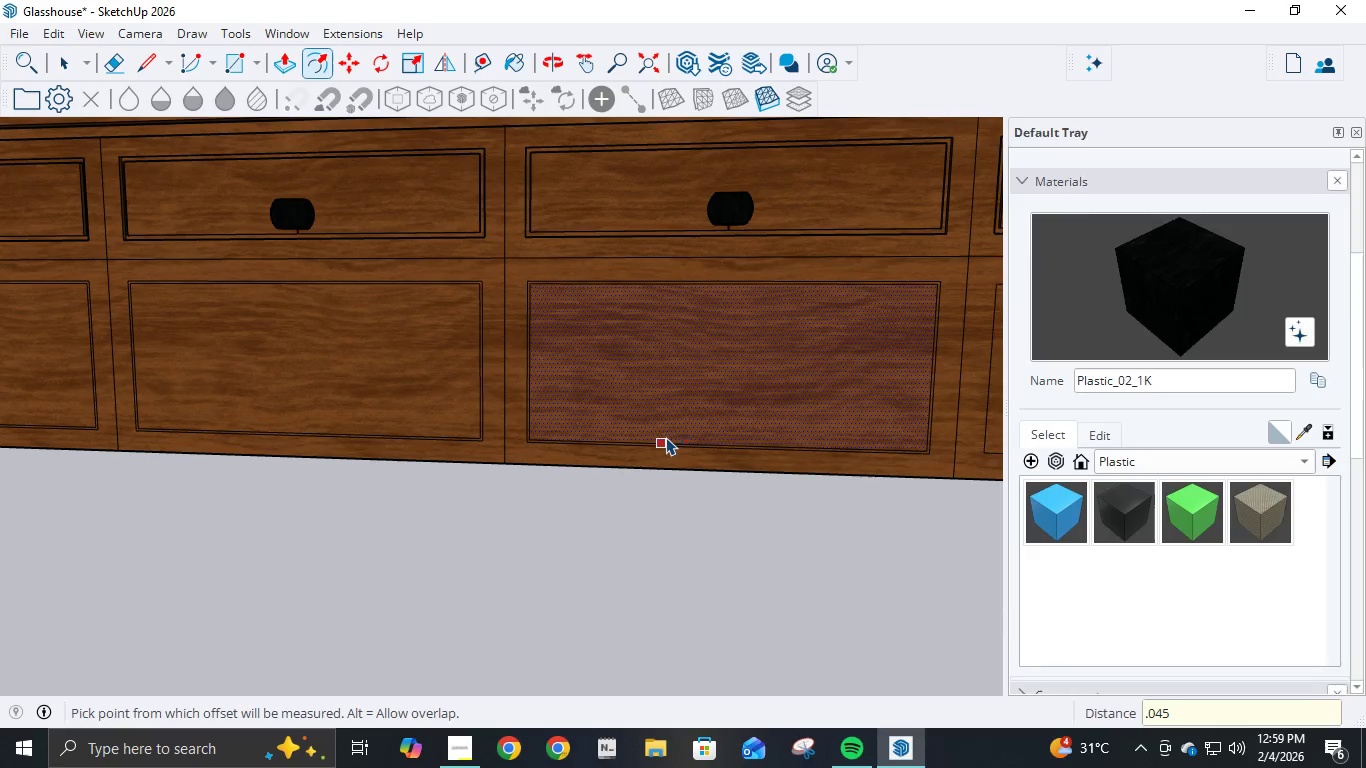 
hold_key(key=ShiftLeft, duration=0.91)
 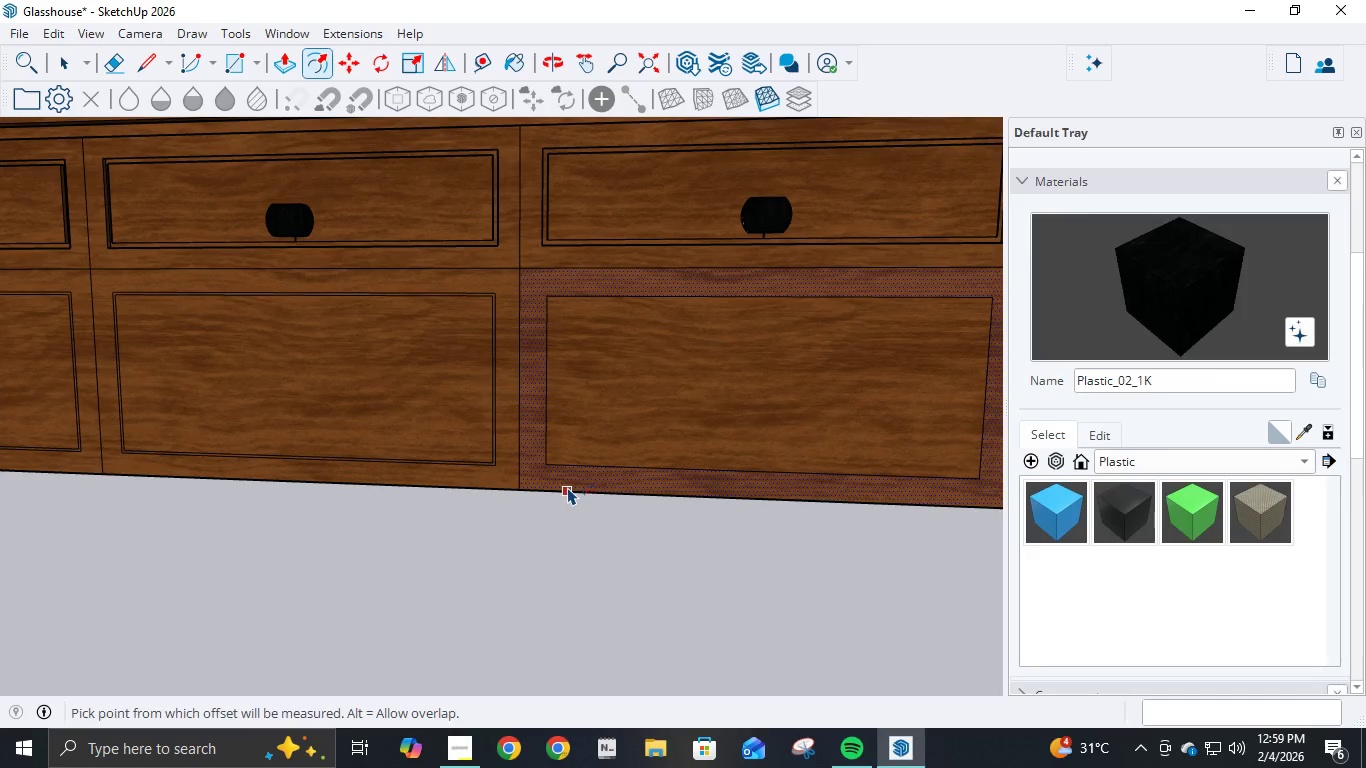 
left_click([565, 488])
 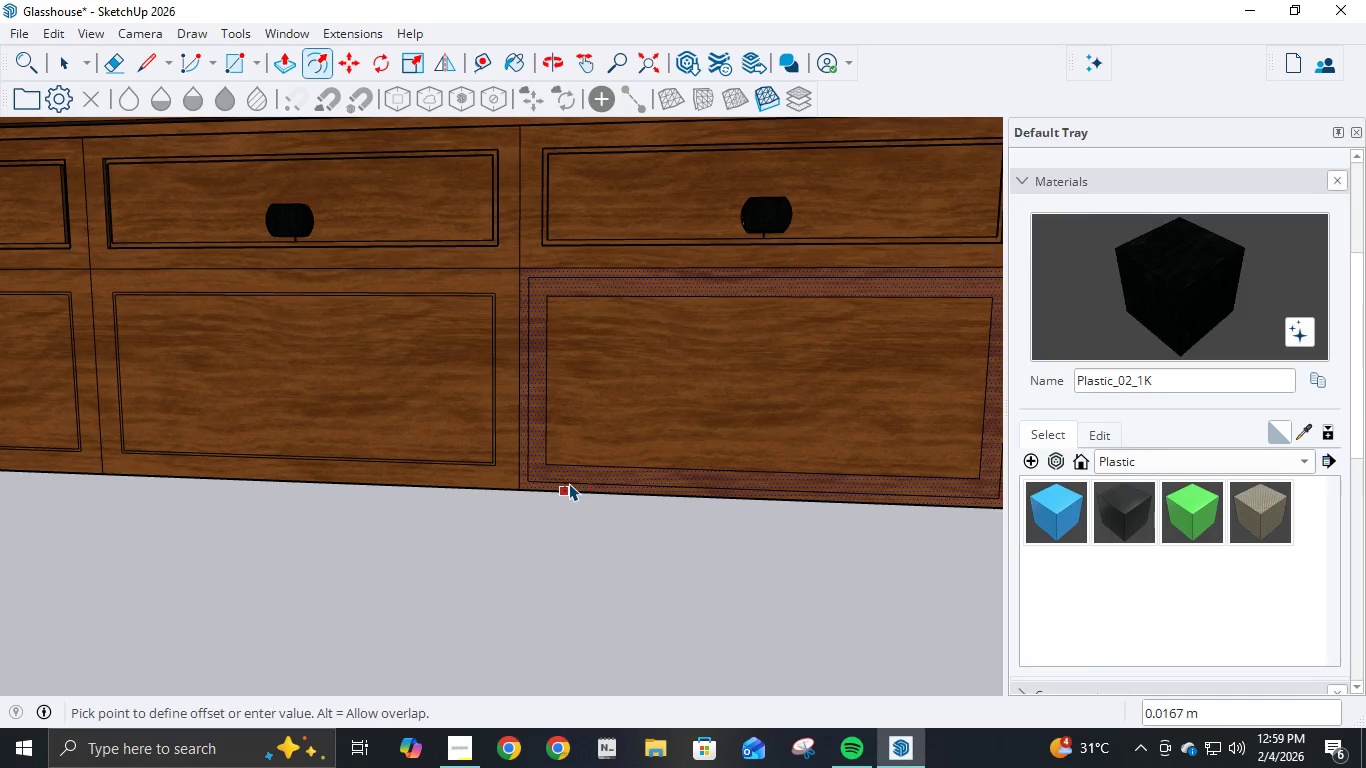 
key(NumpadDecimal)
 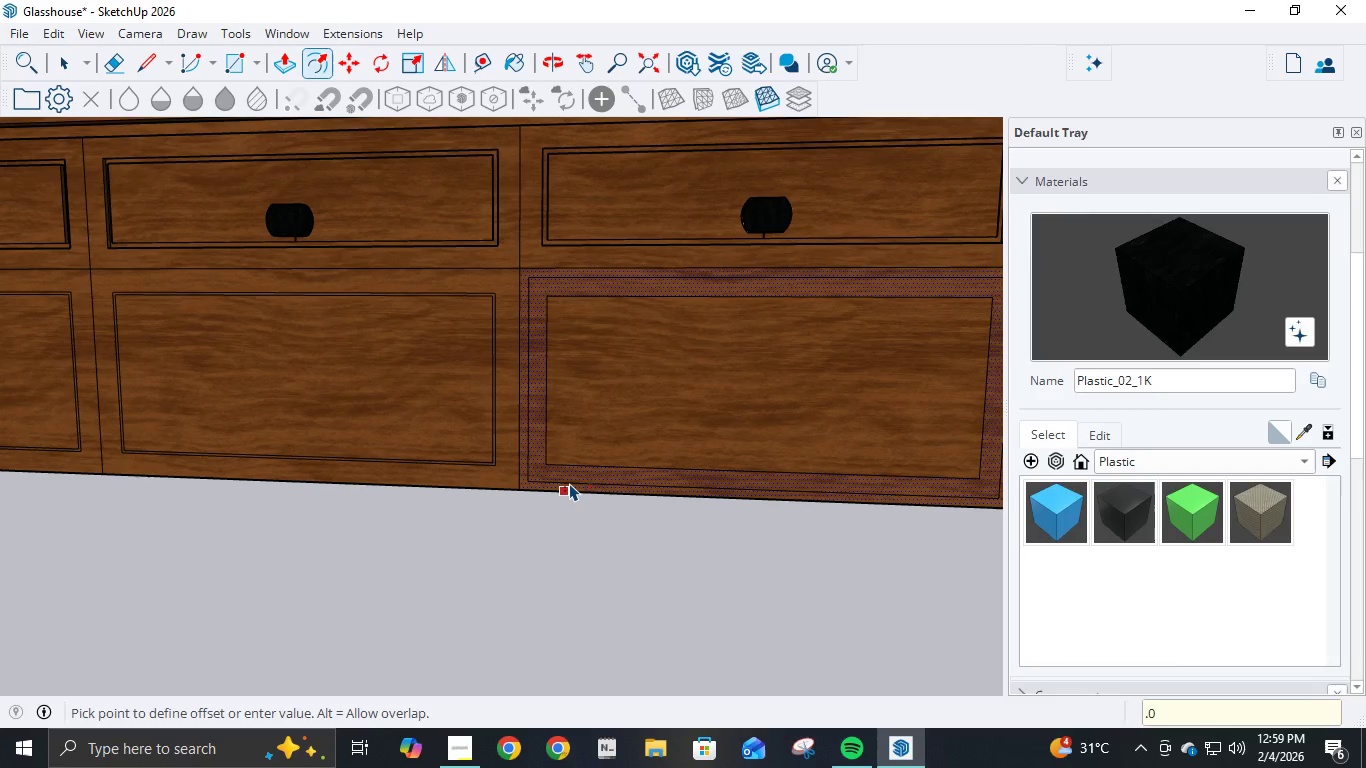 
key(Numpad0)
 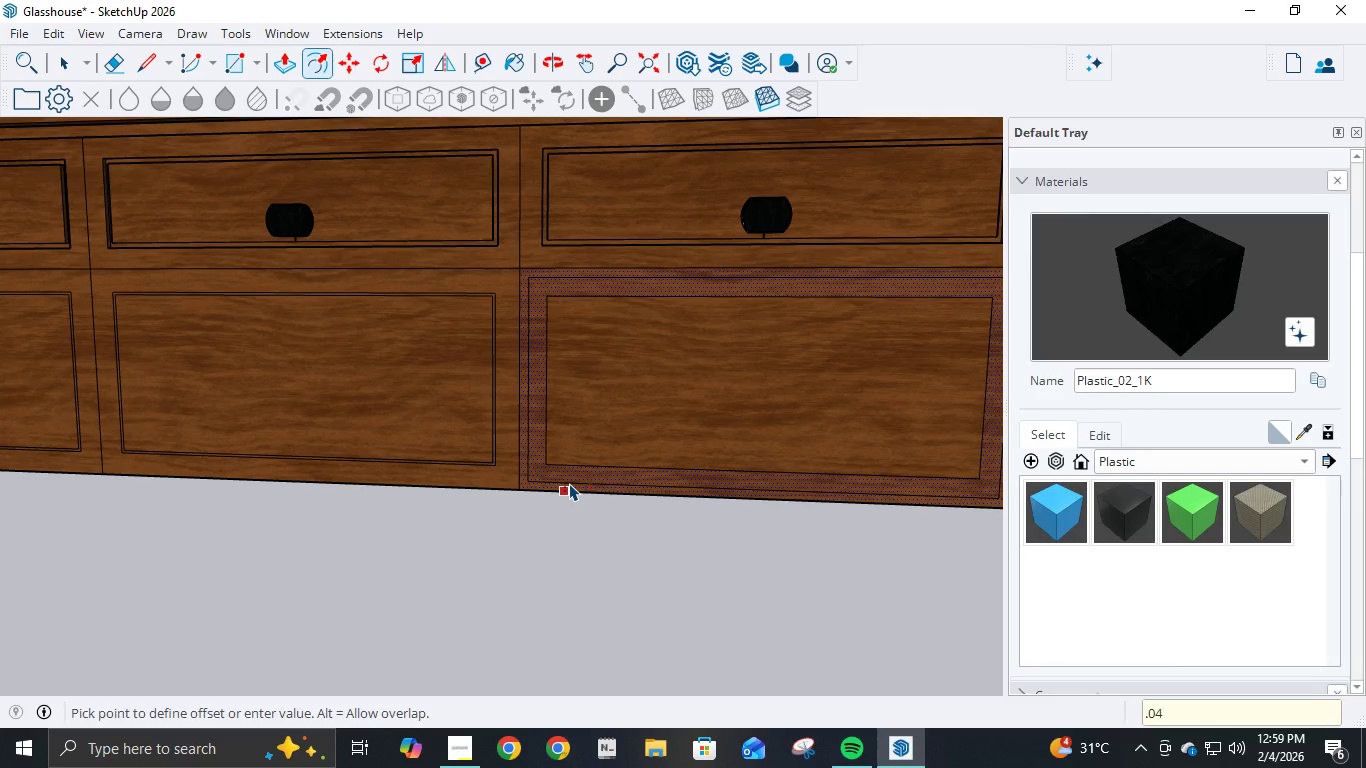 
key(Numpad4)
 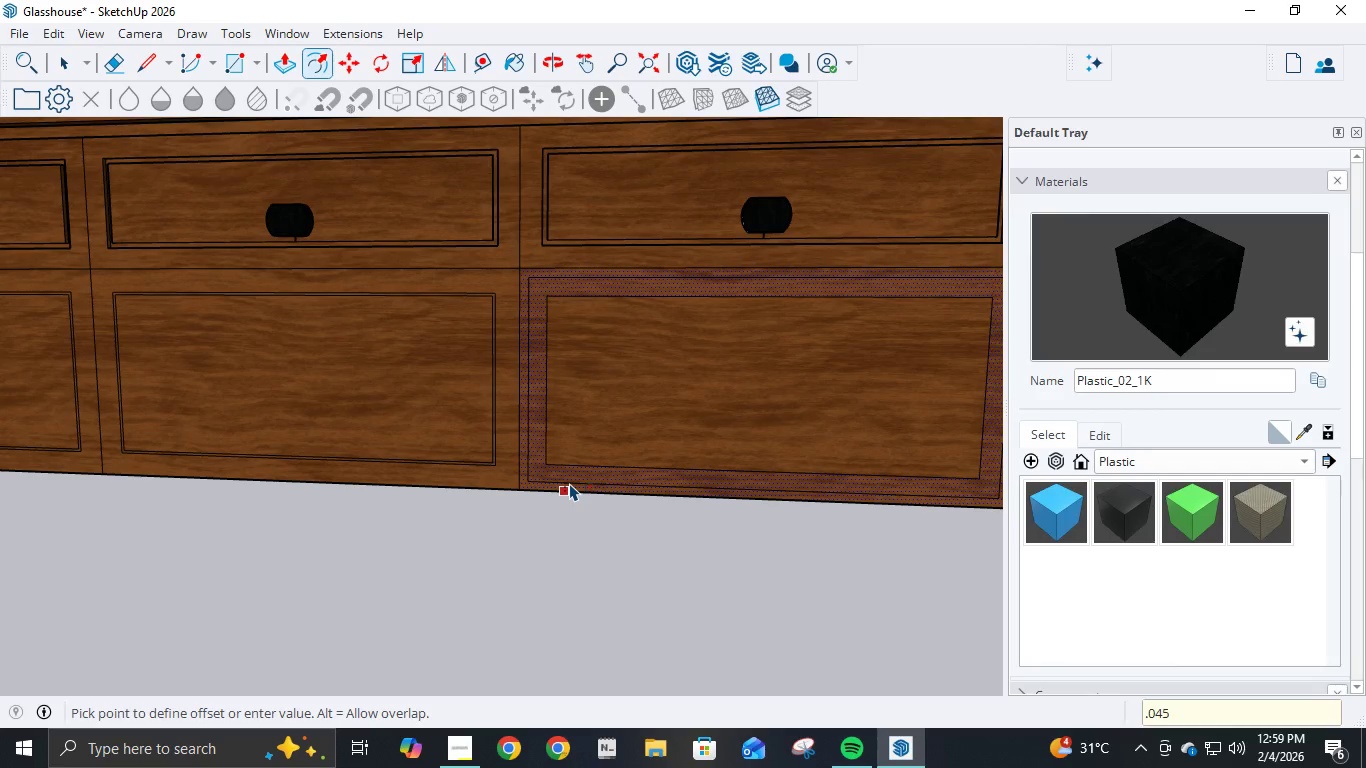 
key(Numpad5)
 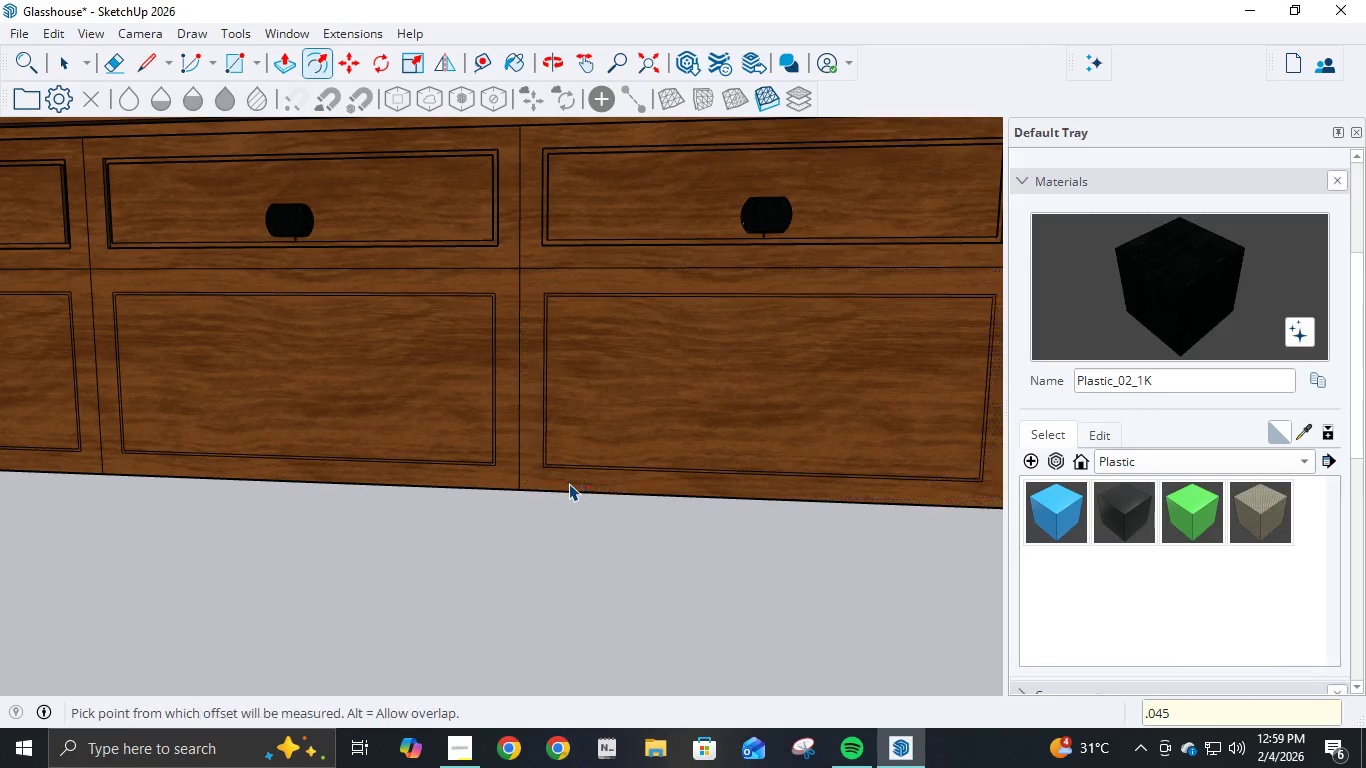 
key(NumpadEnter)
 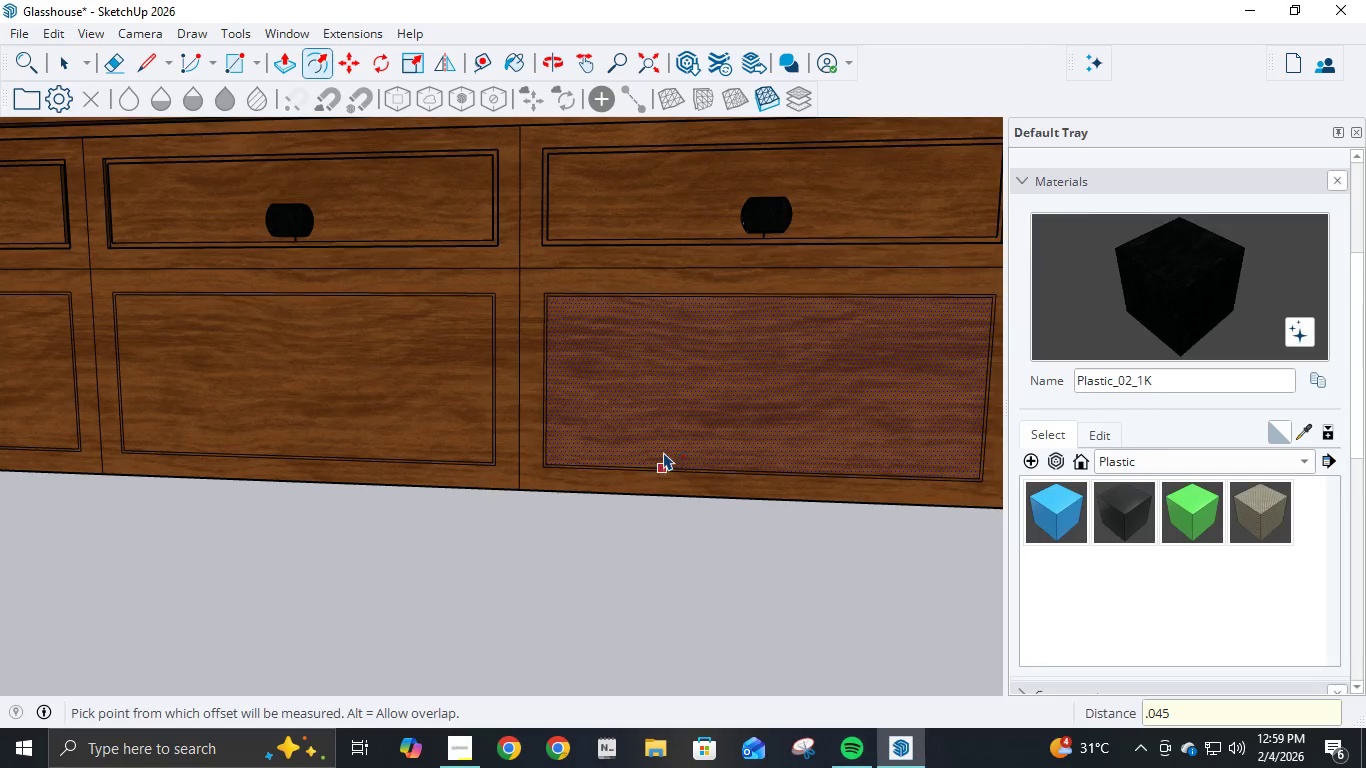 
hold_key(key=ShiftLeft, duration=0.89)
 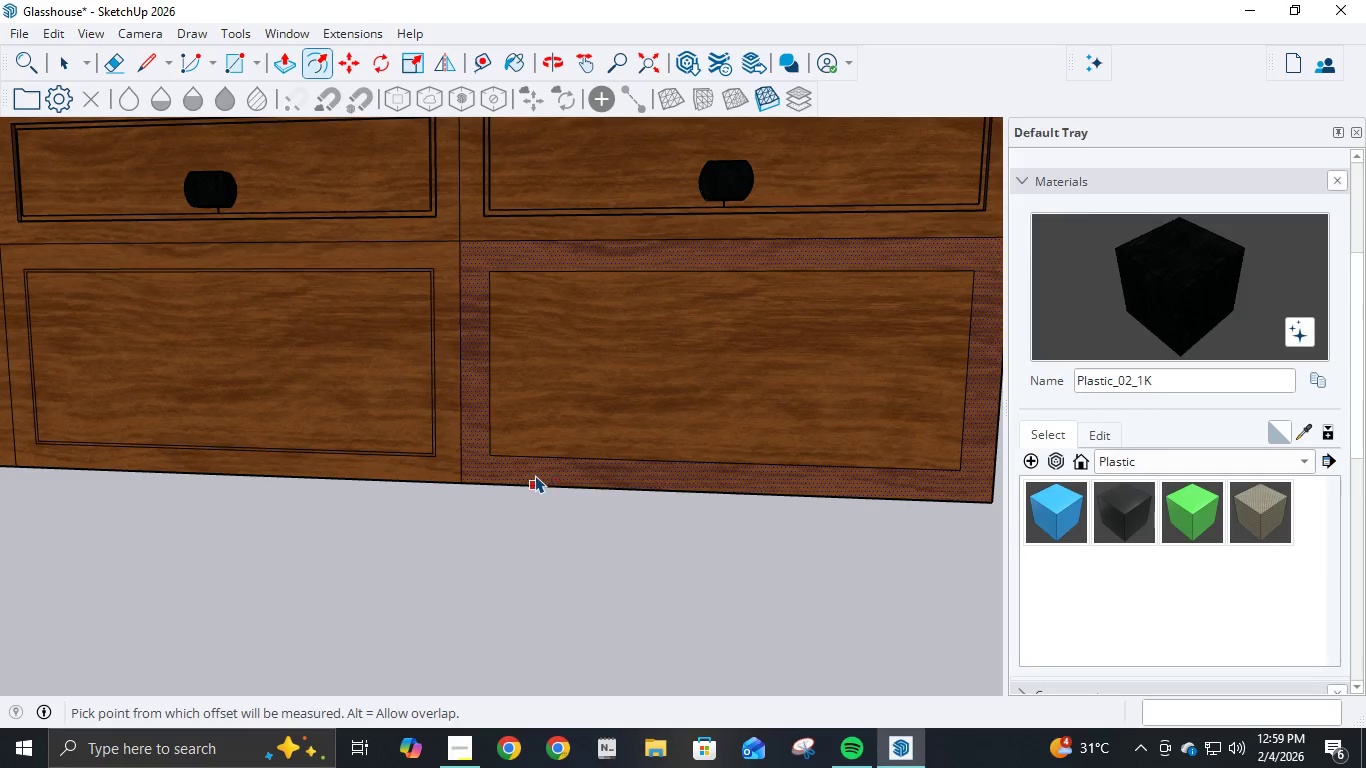 
left_click([535, 475])
 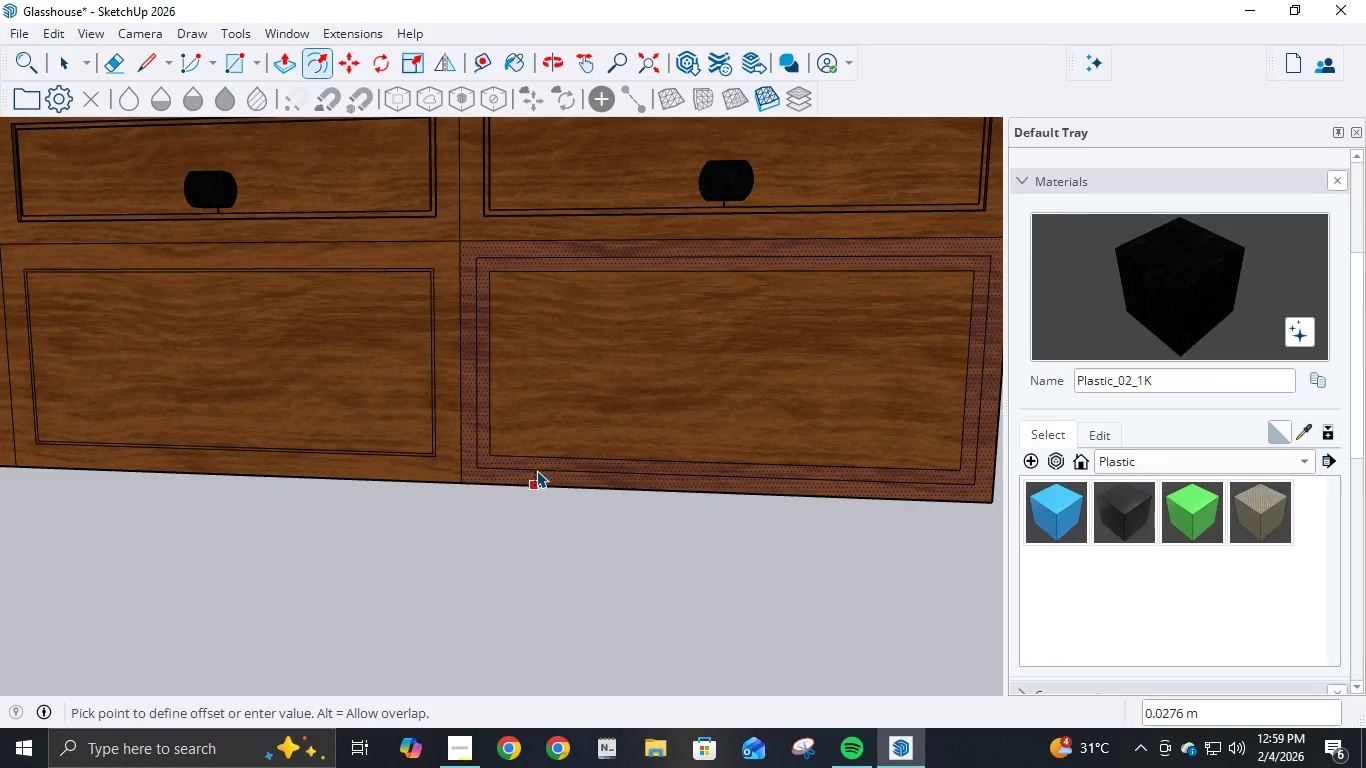 
key(NumpadDecimal)
 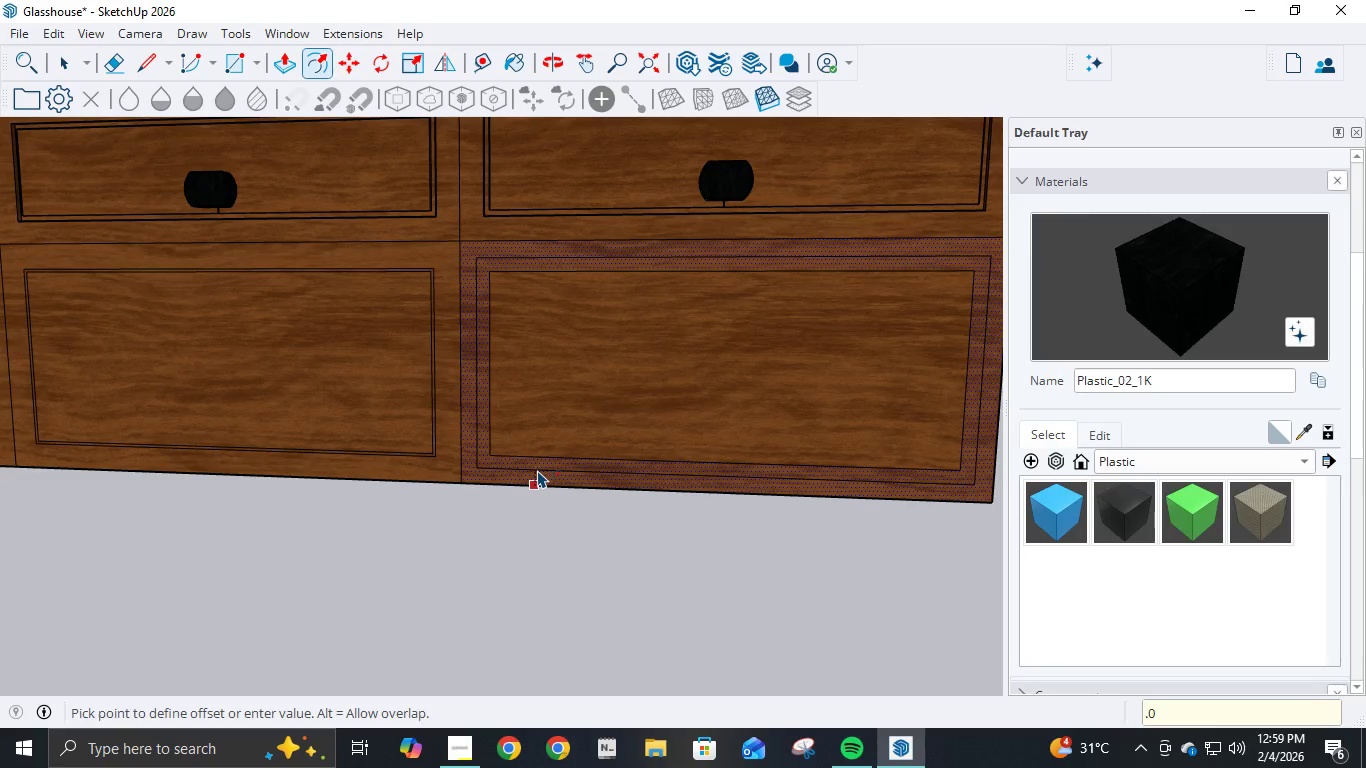 
key(Numpad0)
 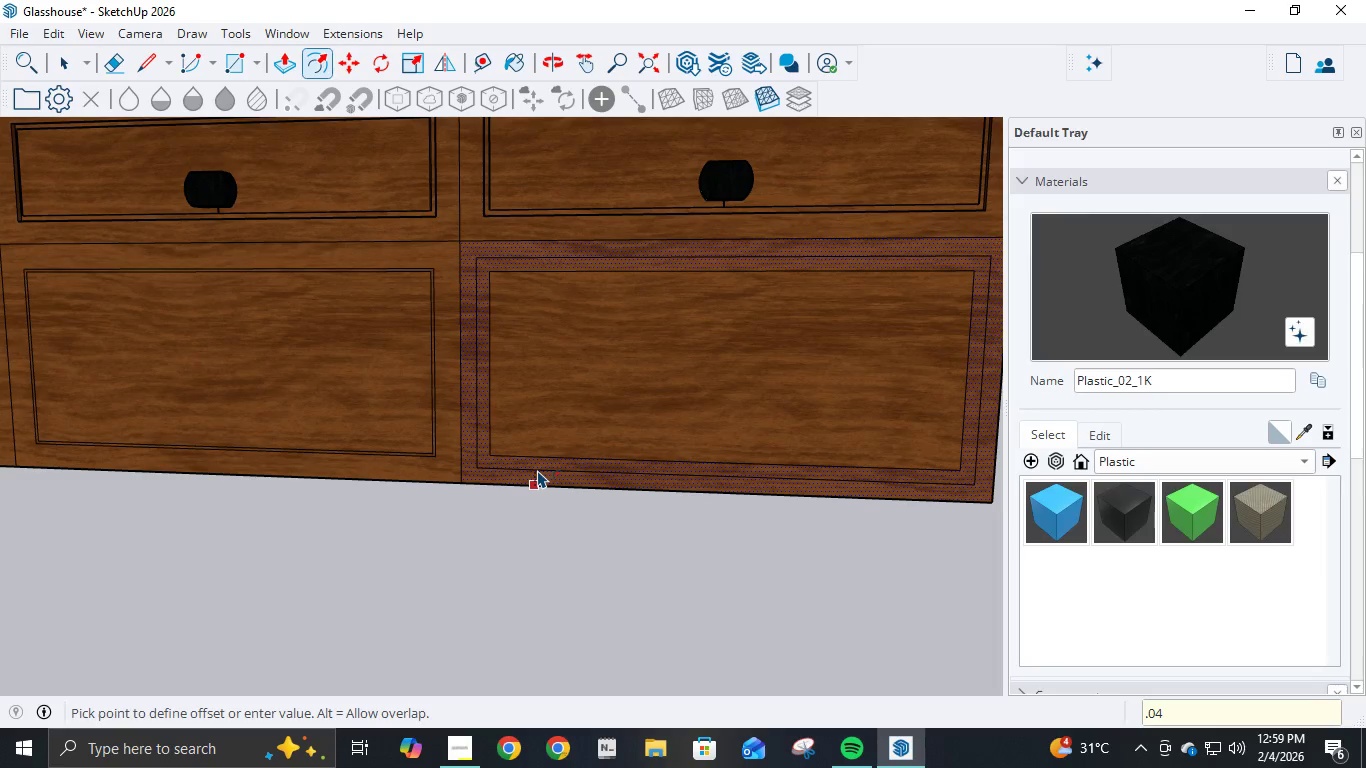 
key(Numpad4)
 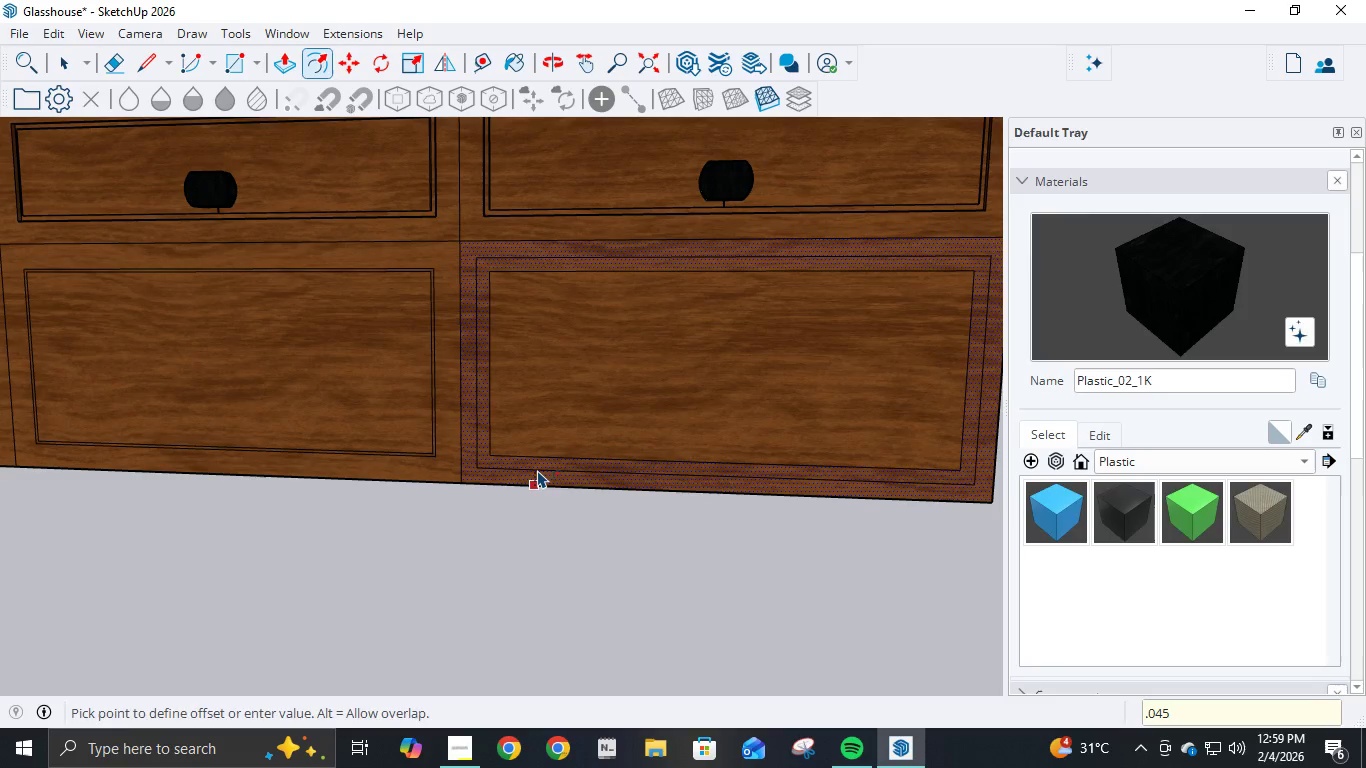 
key(Numpad5)
 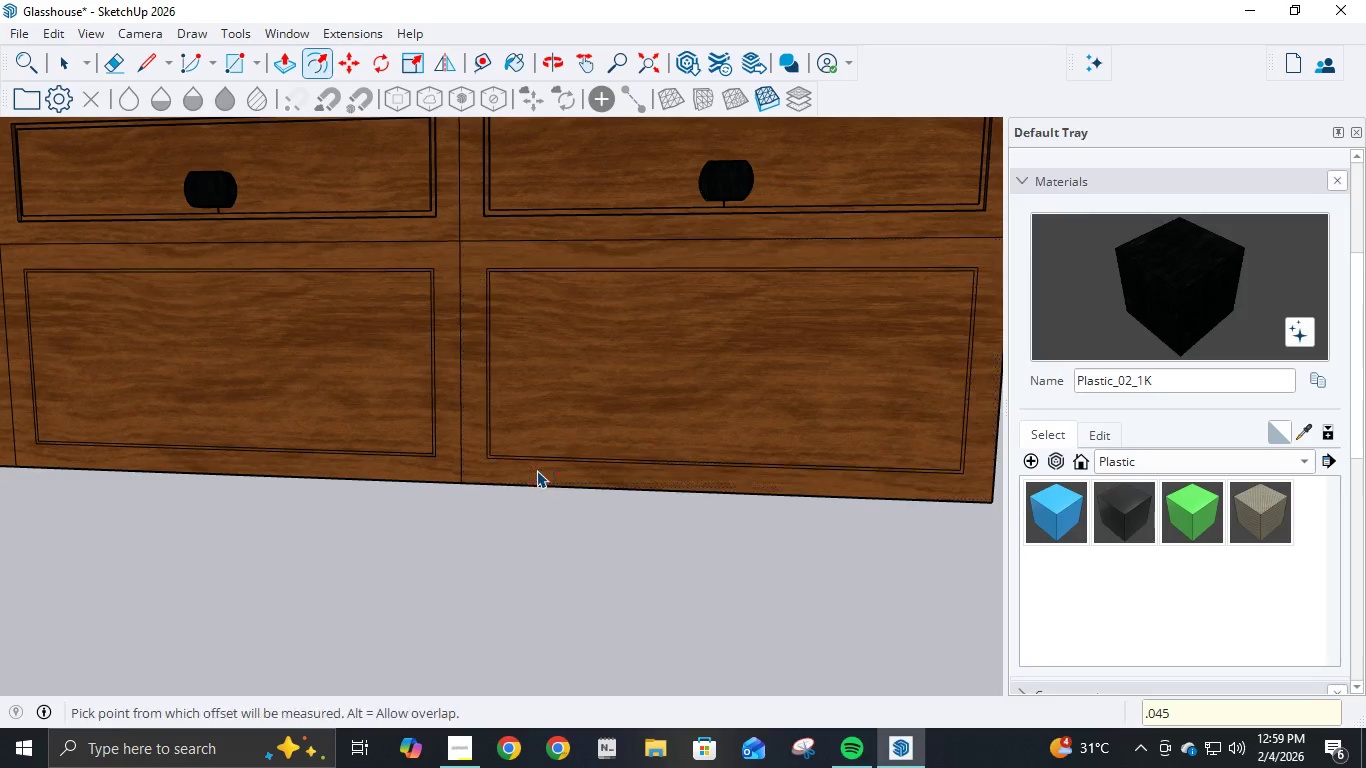 
key(NumpadEnter)
 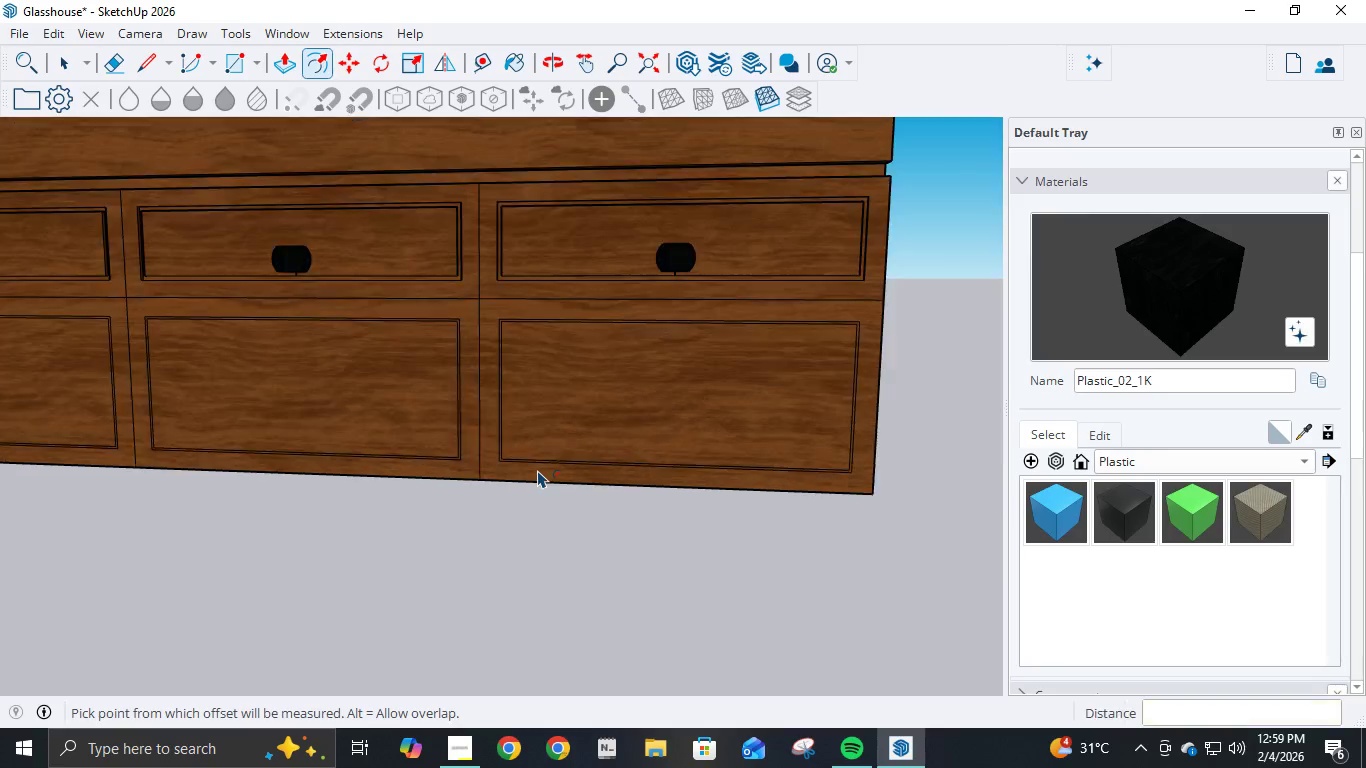 
hold_key(key=ShiftLeft, duration=0.95)
scroll: coordinate [602, 347], scroll_direction: down, amount: 24.0
 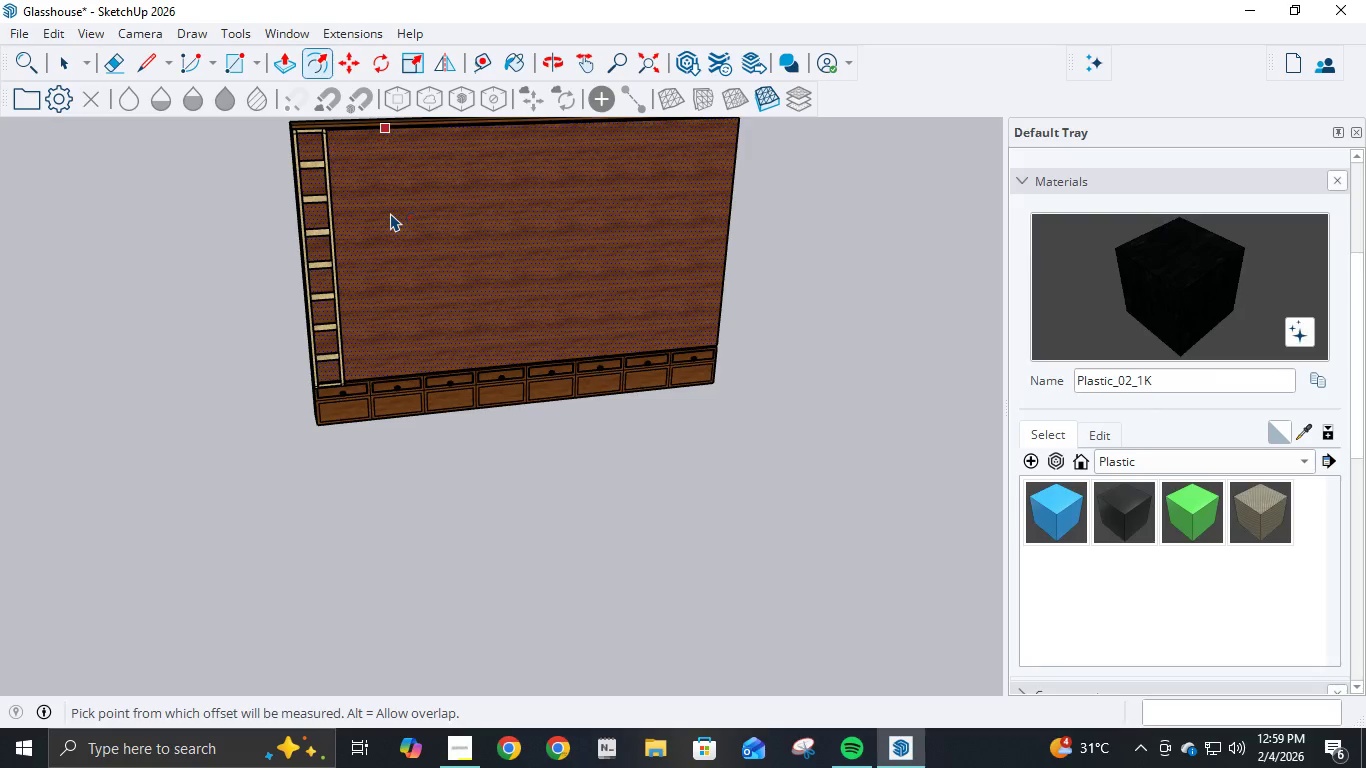 
scroll: coordinate [373, 239], scroll_direction: up, amount: 2.0
 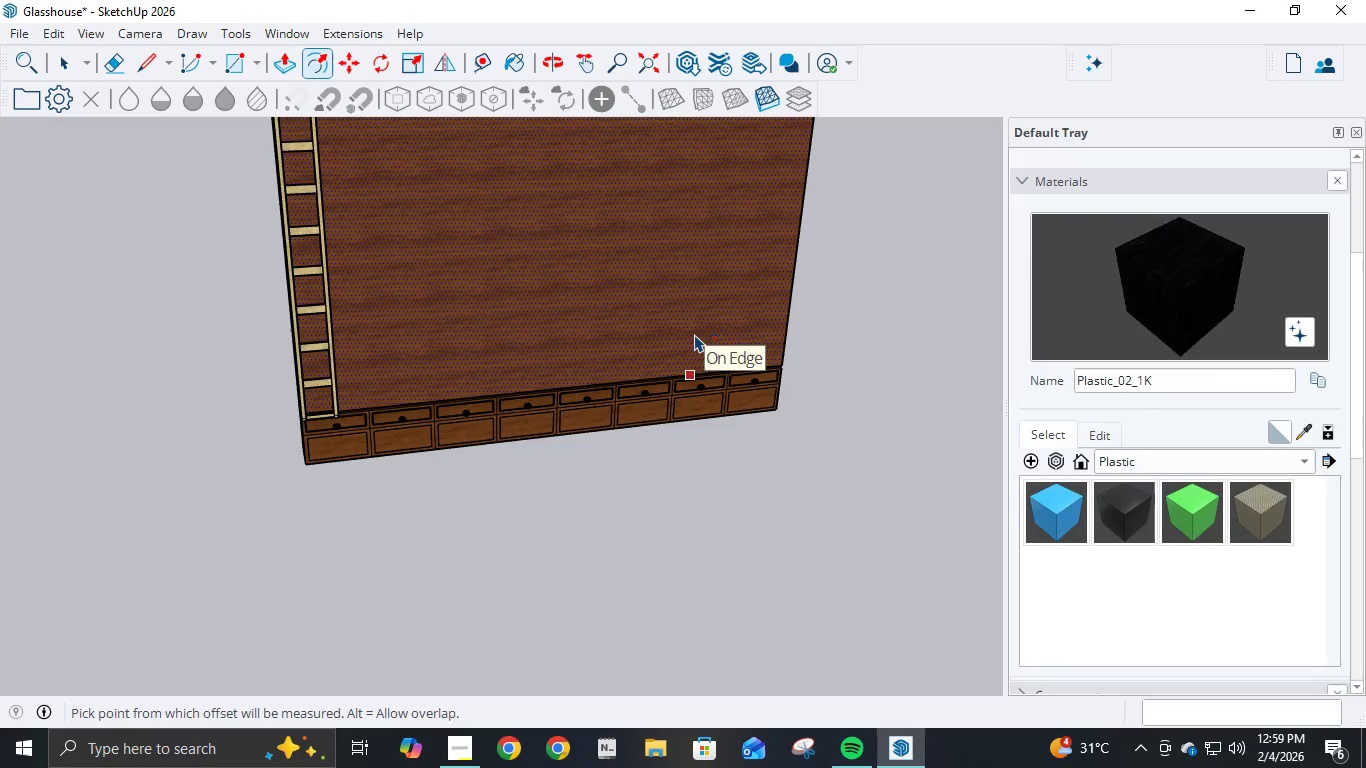 
left_click([694, 334])
 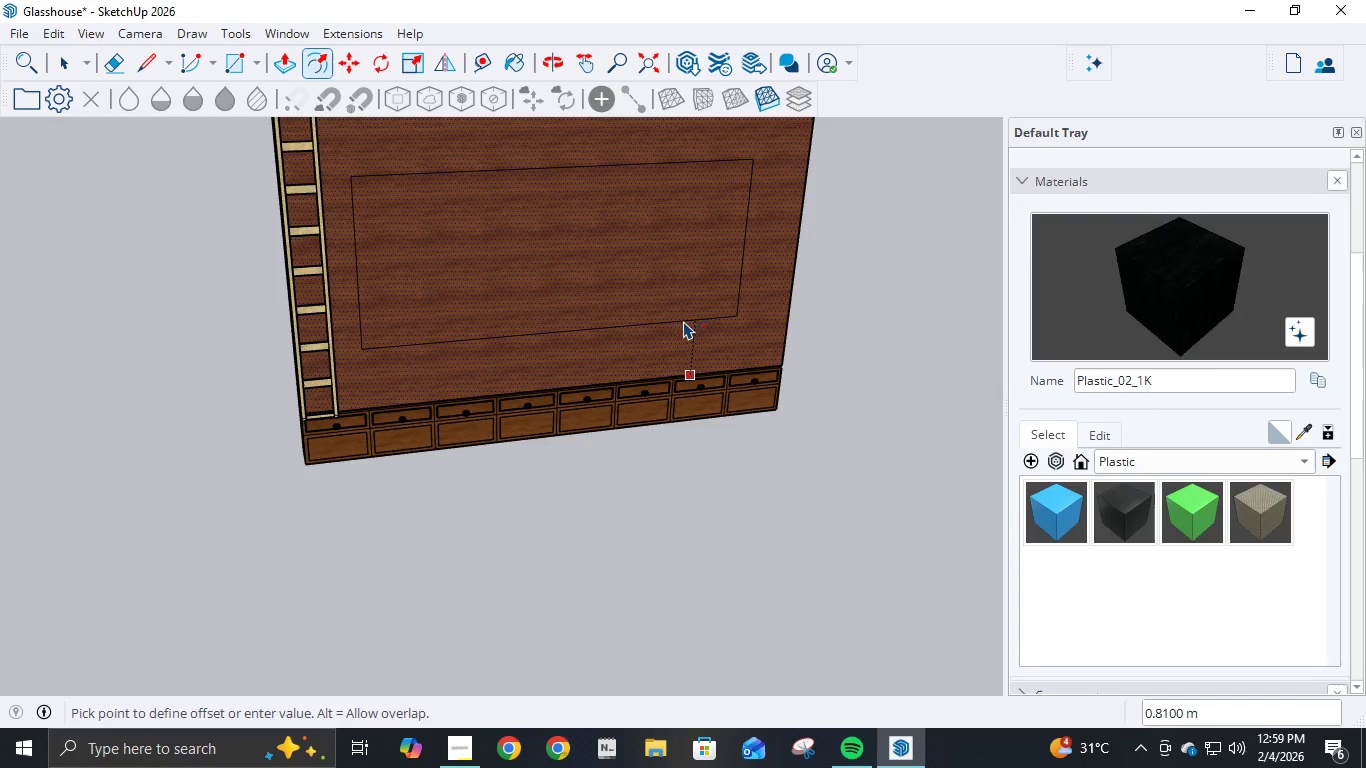 
key(NumpadDecimal)
 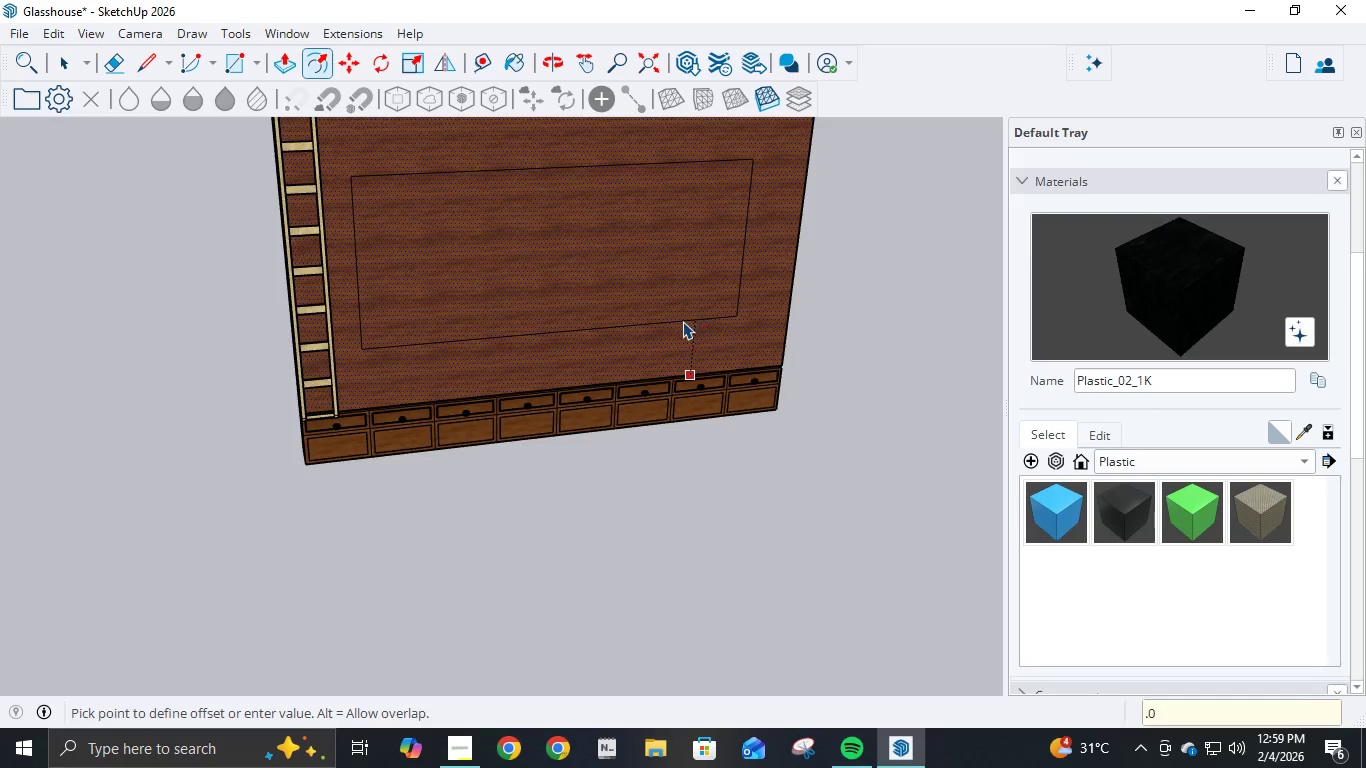 
key(Numpad0)
 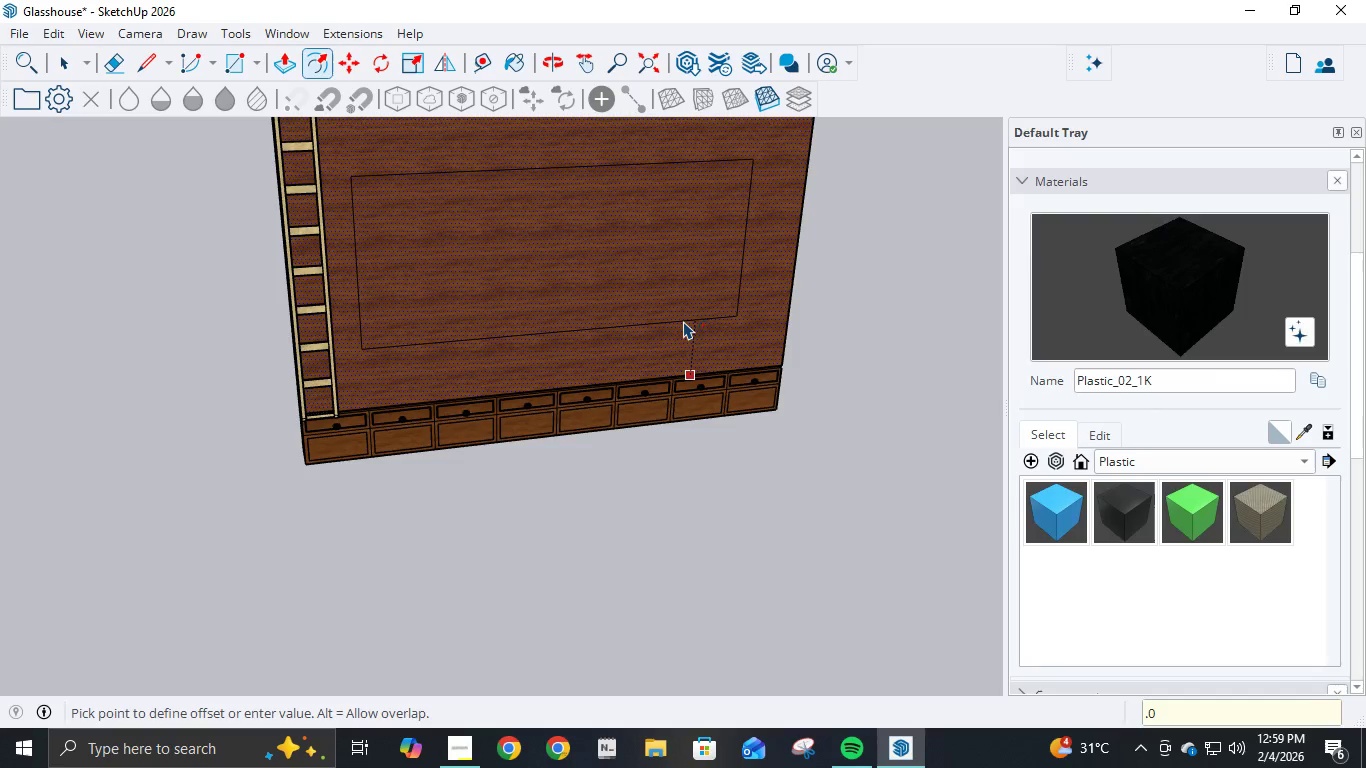 
key(Numpad2)
 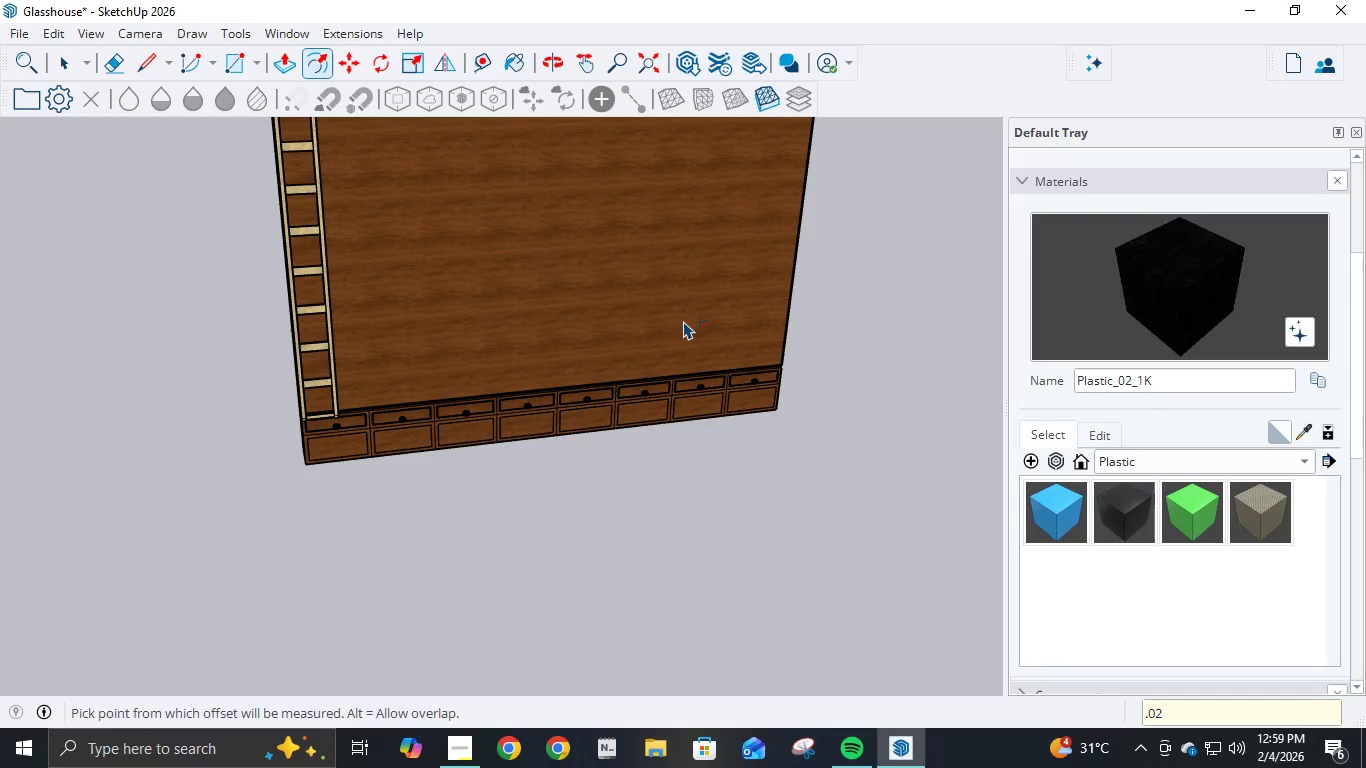 
key(NumpadEnter)
 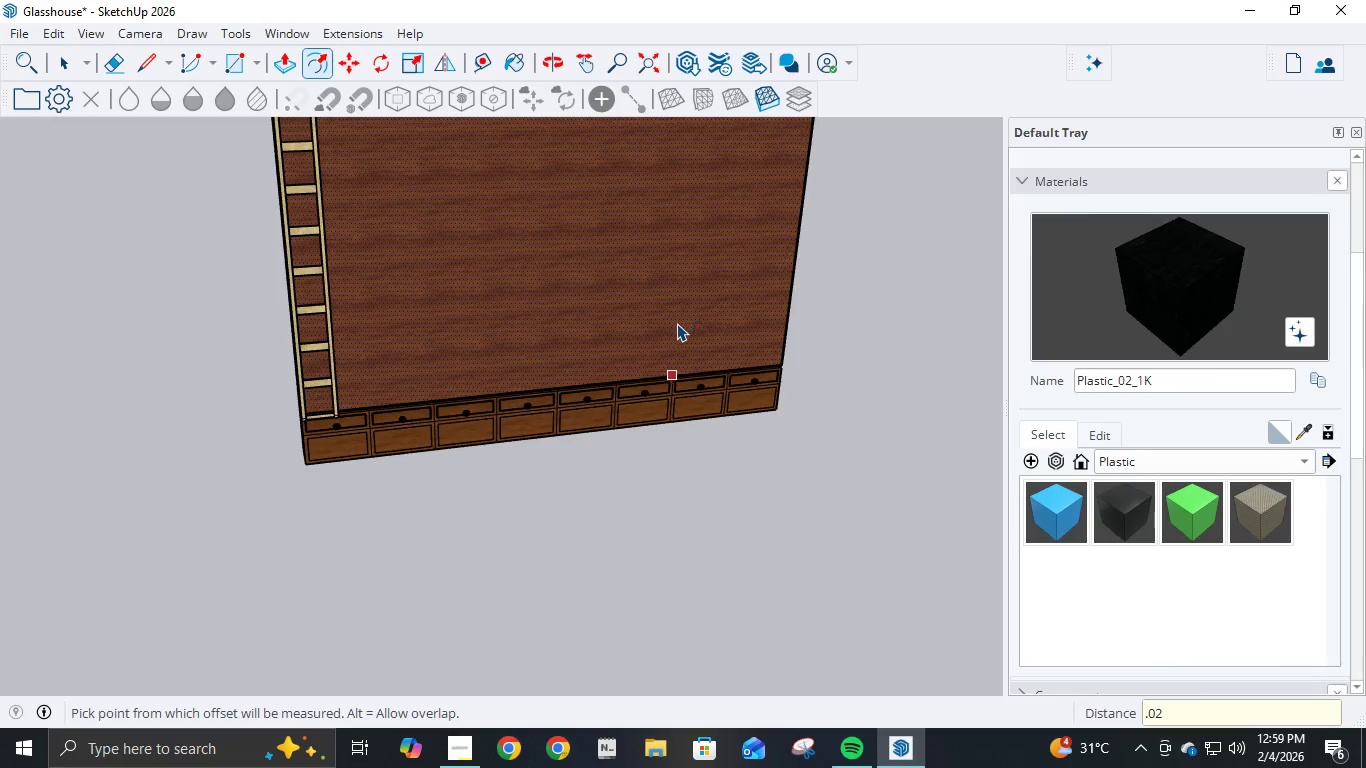 
scroll: coordinate [825, 359], scroll_direction: up, amount: 14.0
 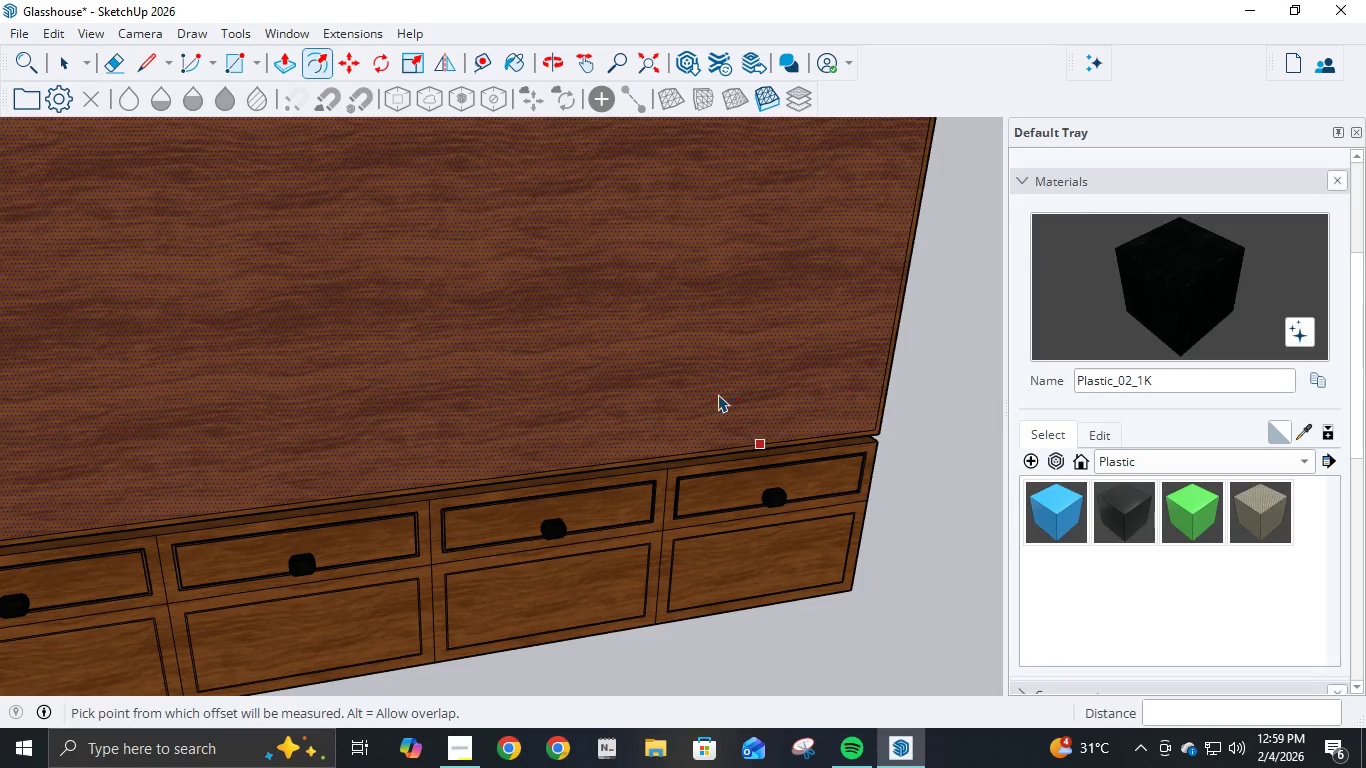 
scroll: coordinate [727, 398], scroll_direction: down, amount: 17.0
 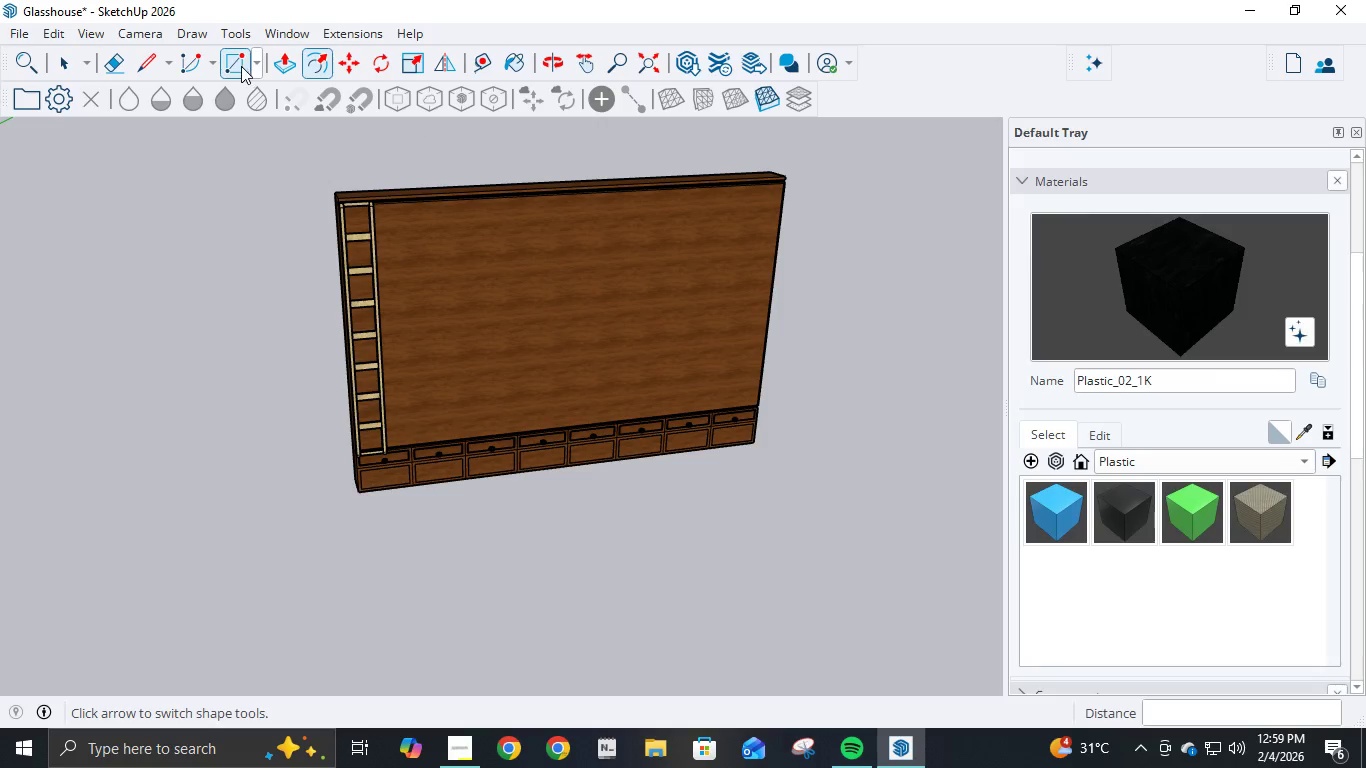 
key(Control+Z)
 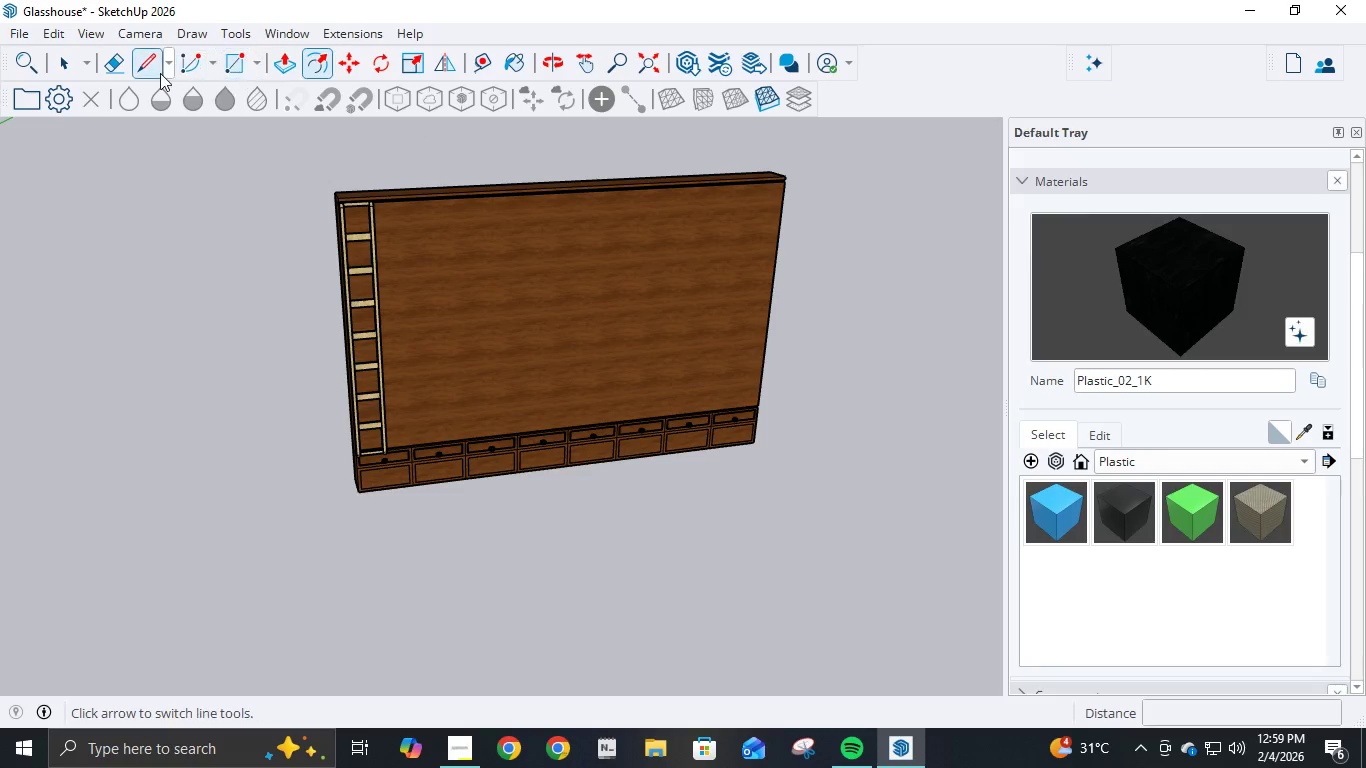 
left_click([154, 70])
 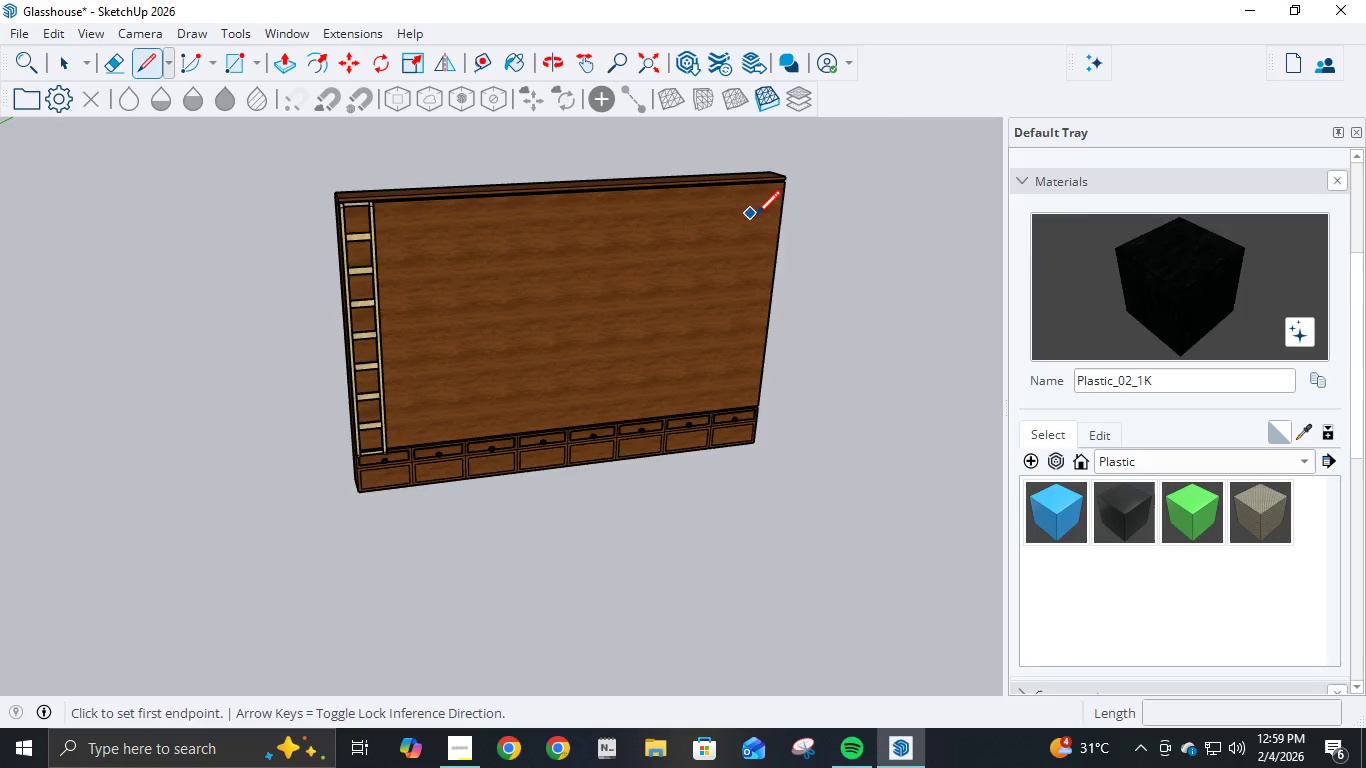 
scroll: coordinate [776, 237], scroll_direction: up, amount: 4.0
 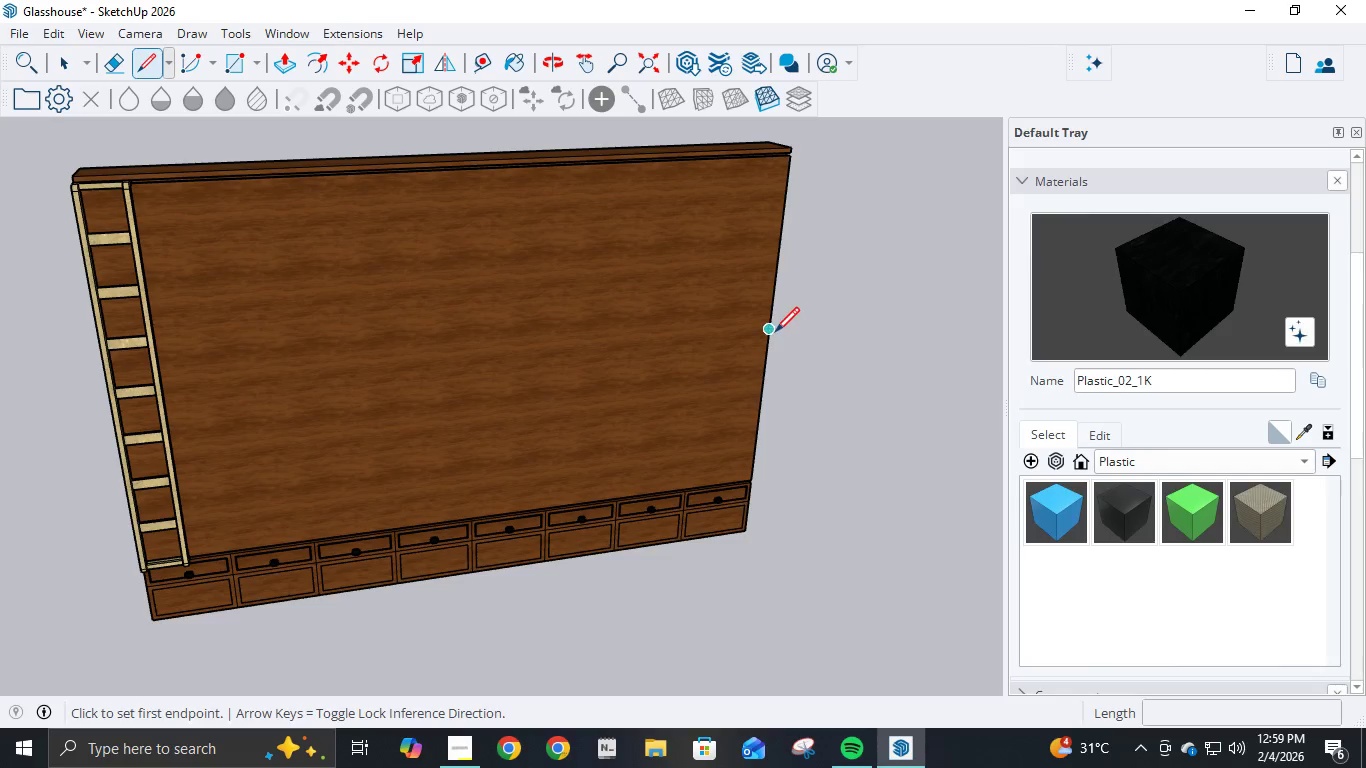 
left_click([775, 332])
 